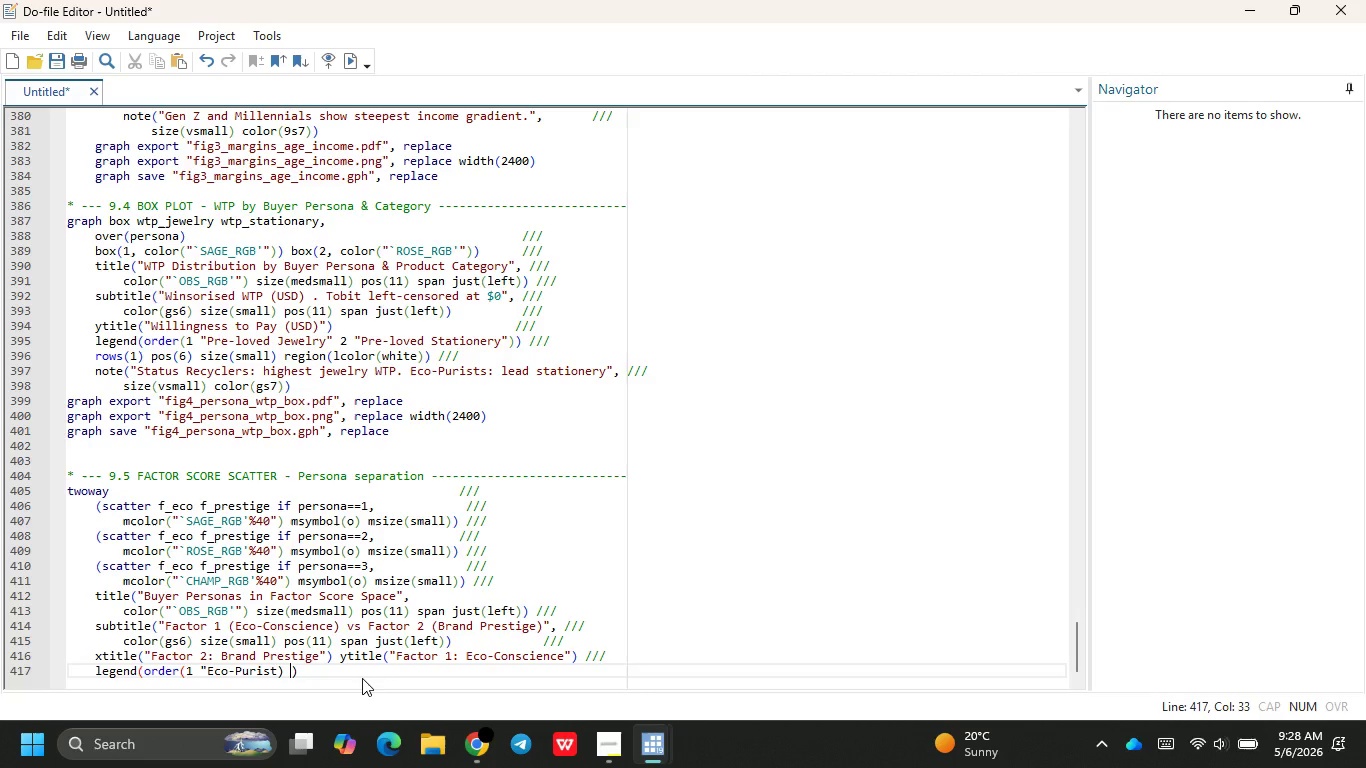 
key(Backspace)
 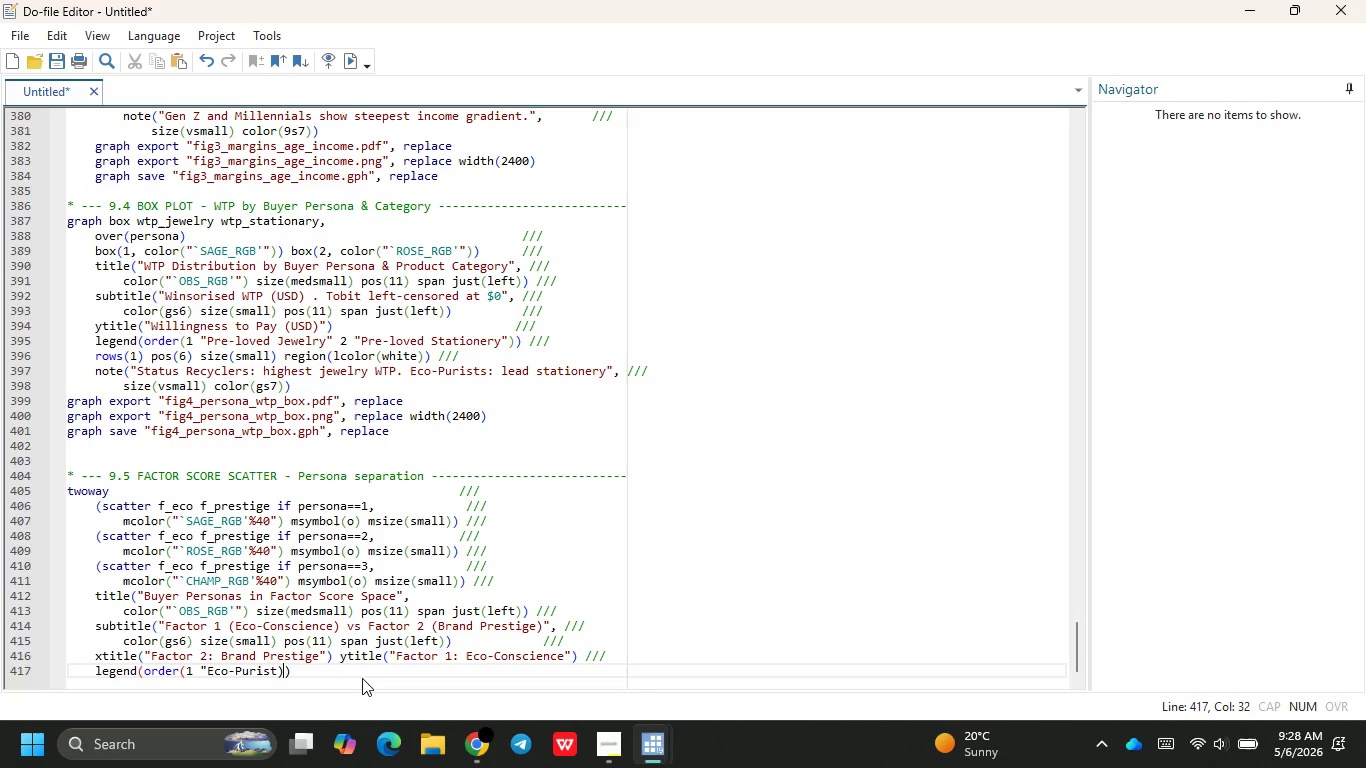 
wait(5.88)
 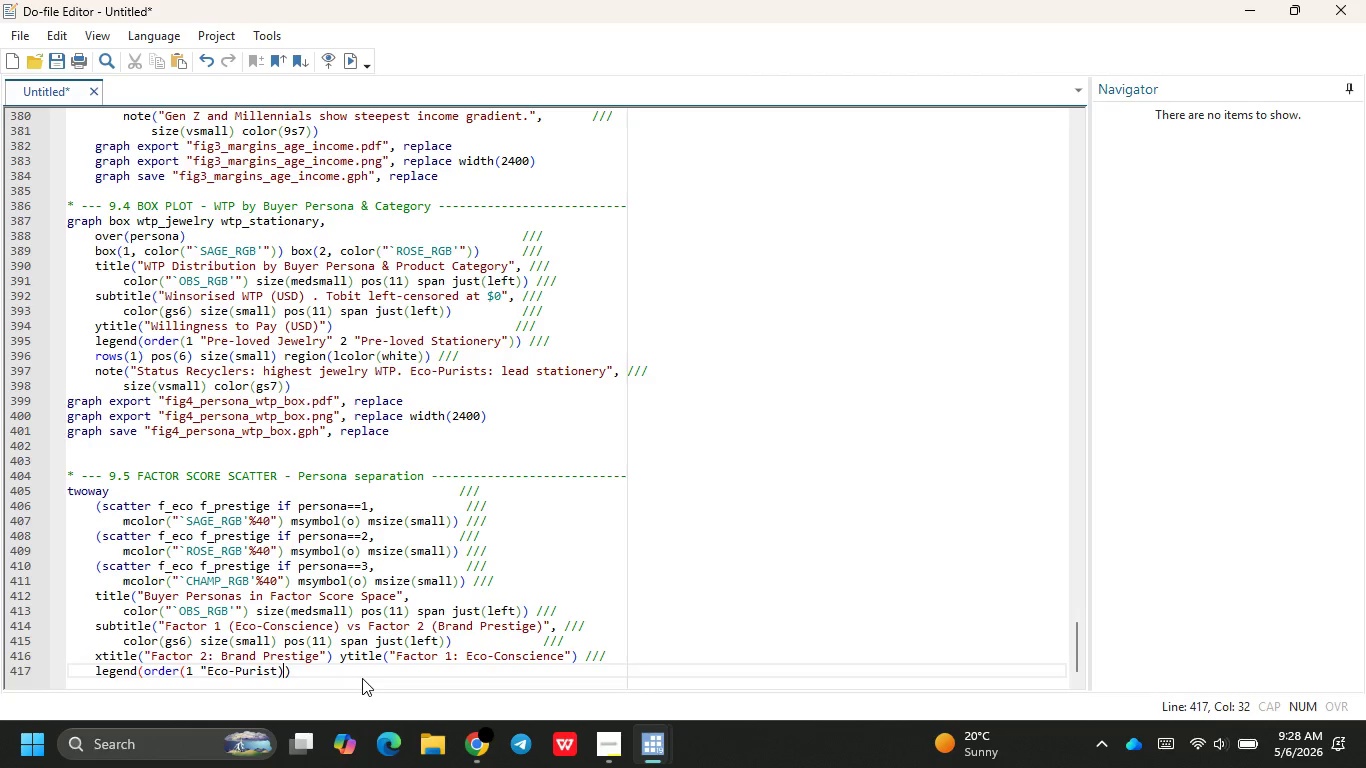 
key(Control+ControlRight)
 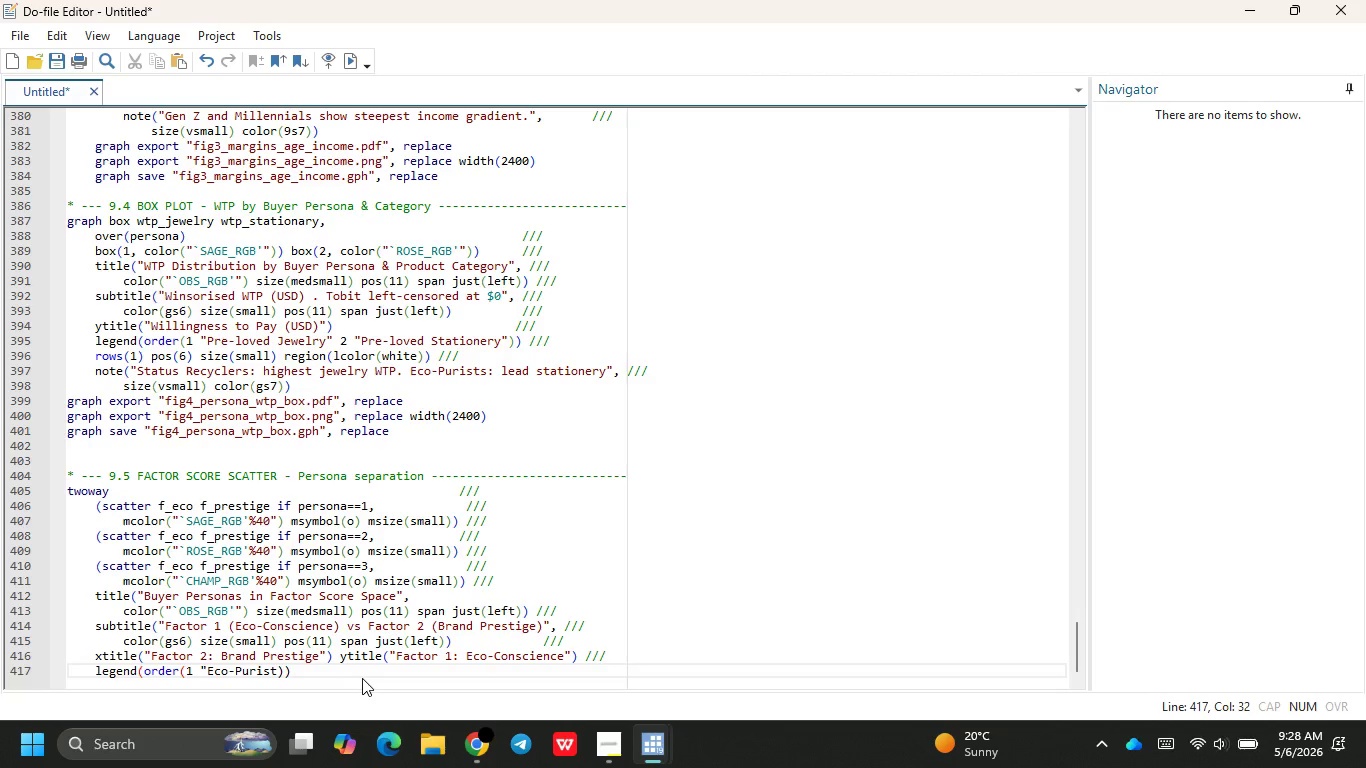 
key(Shift+ShiftRight)
 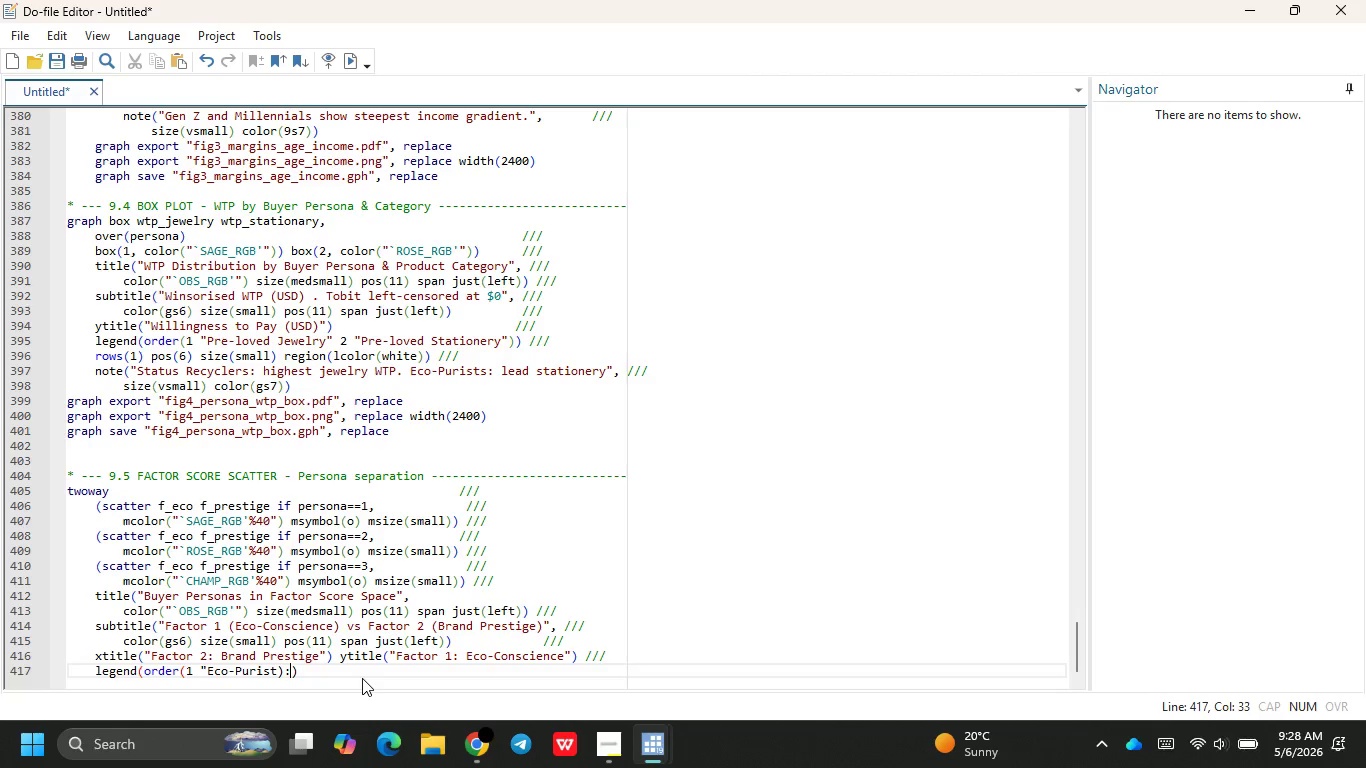 
key(Shift+Semicolon)
 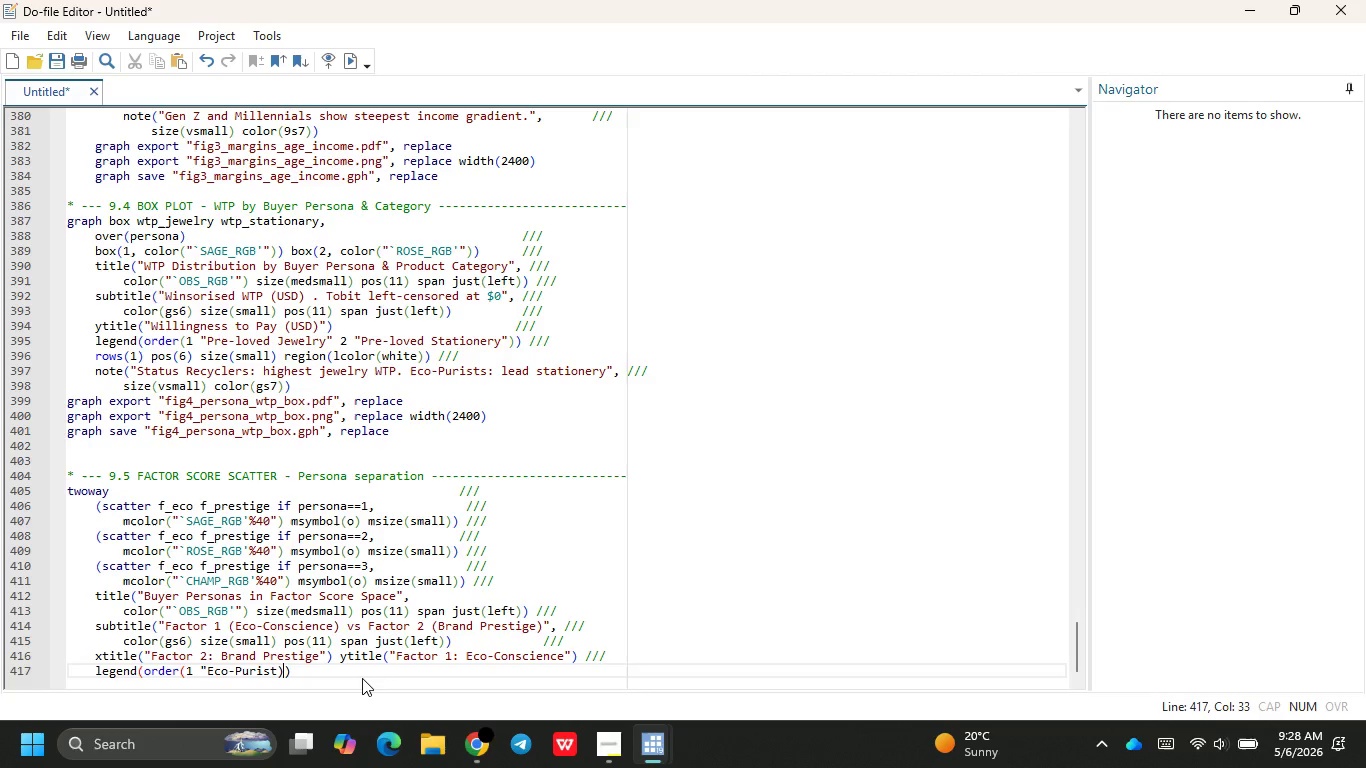 
key(Backspace)
 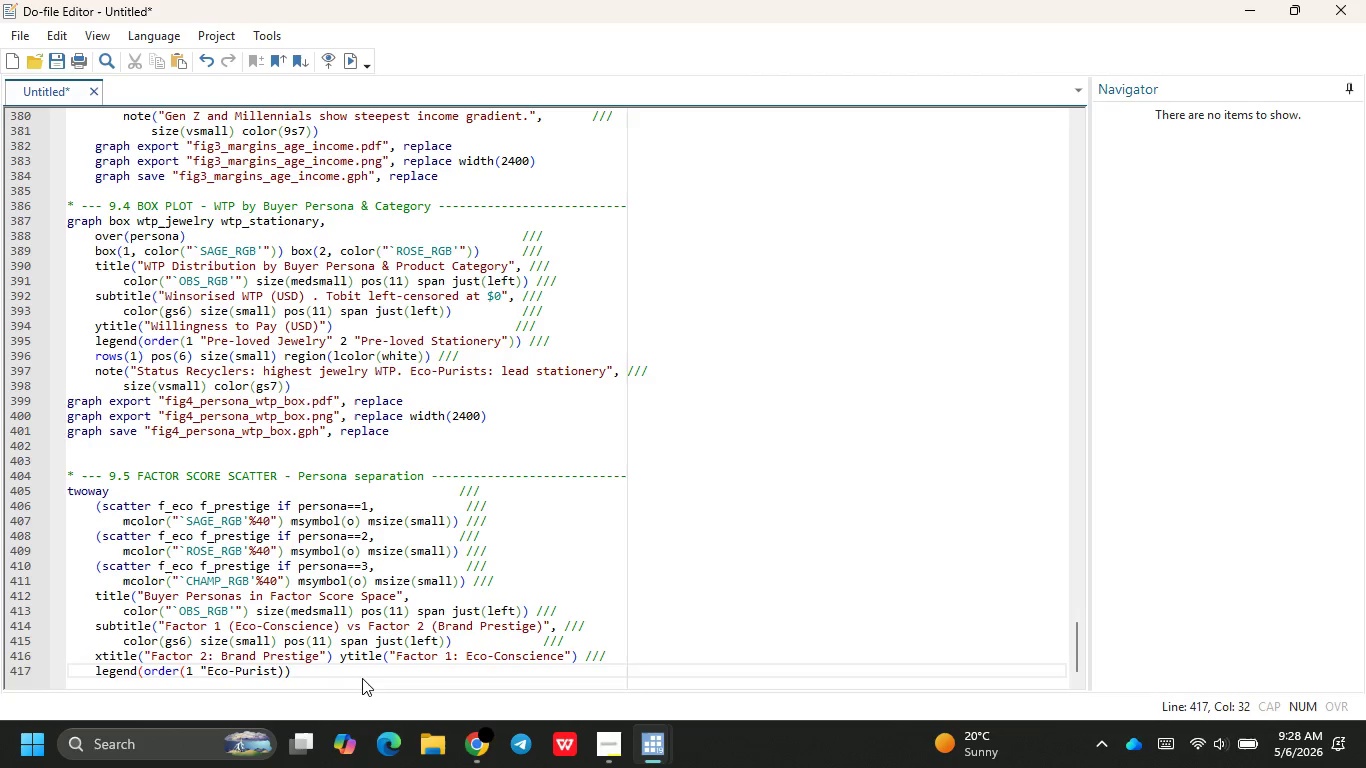 
key(Control+ControlRight)
 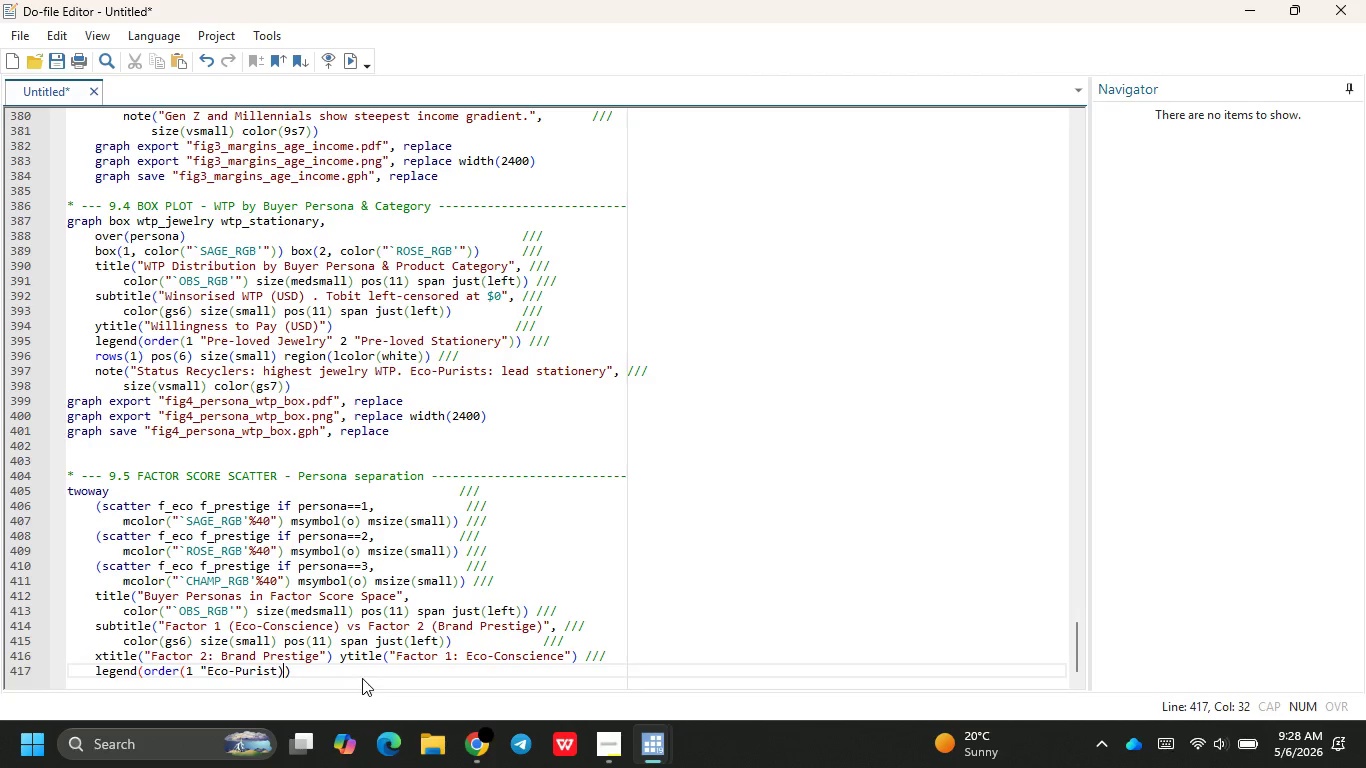 
key(ArrowLeft)
 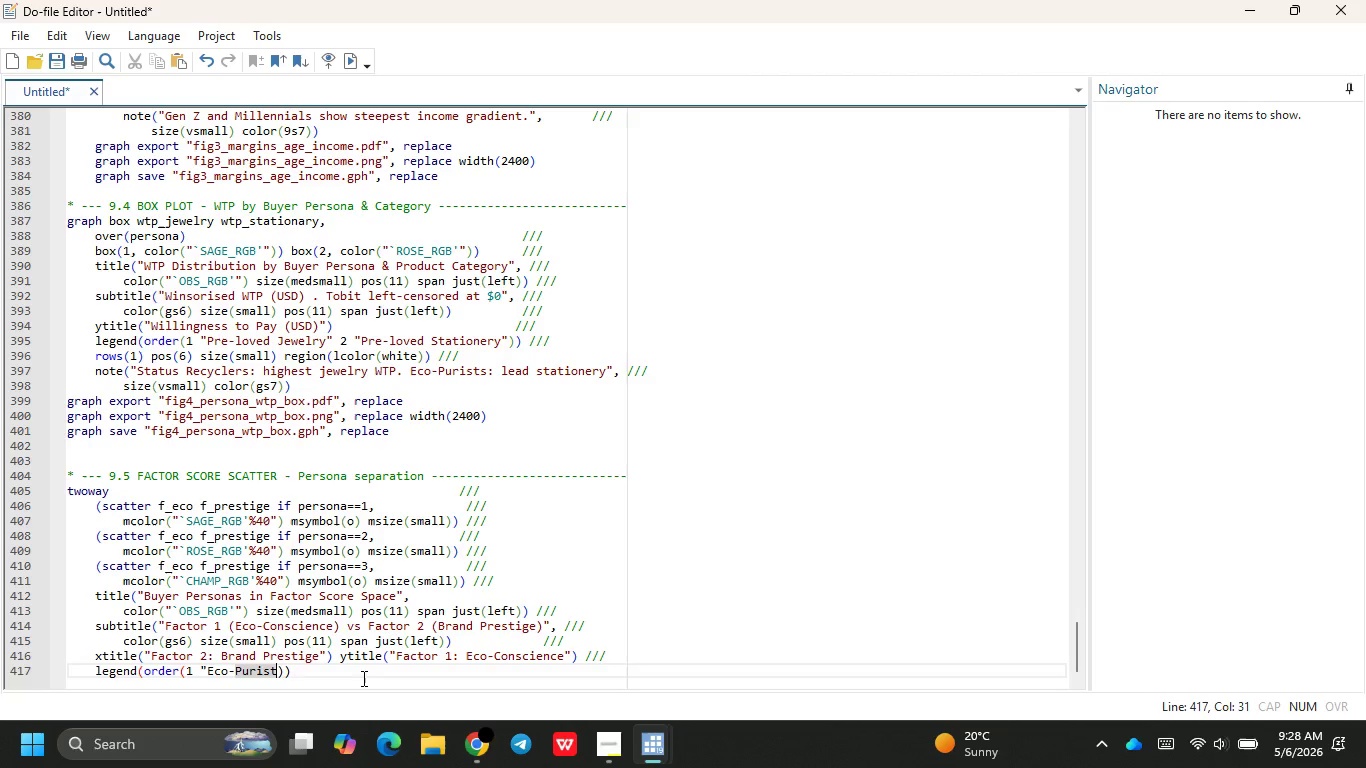 
type(" 2"S)
key(Backspace)
key(Backspace)
type( "Status Recyc)
 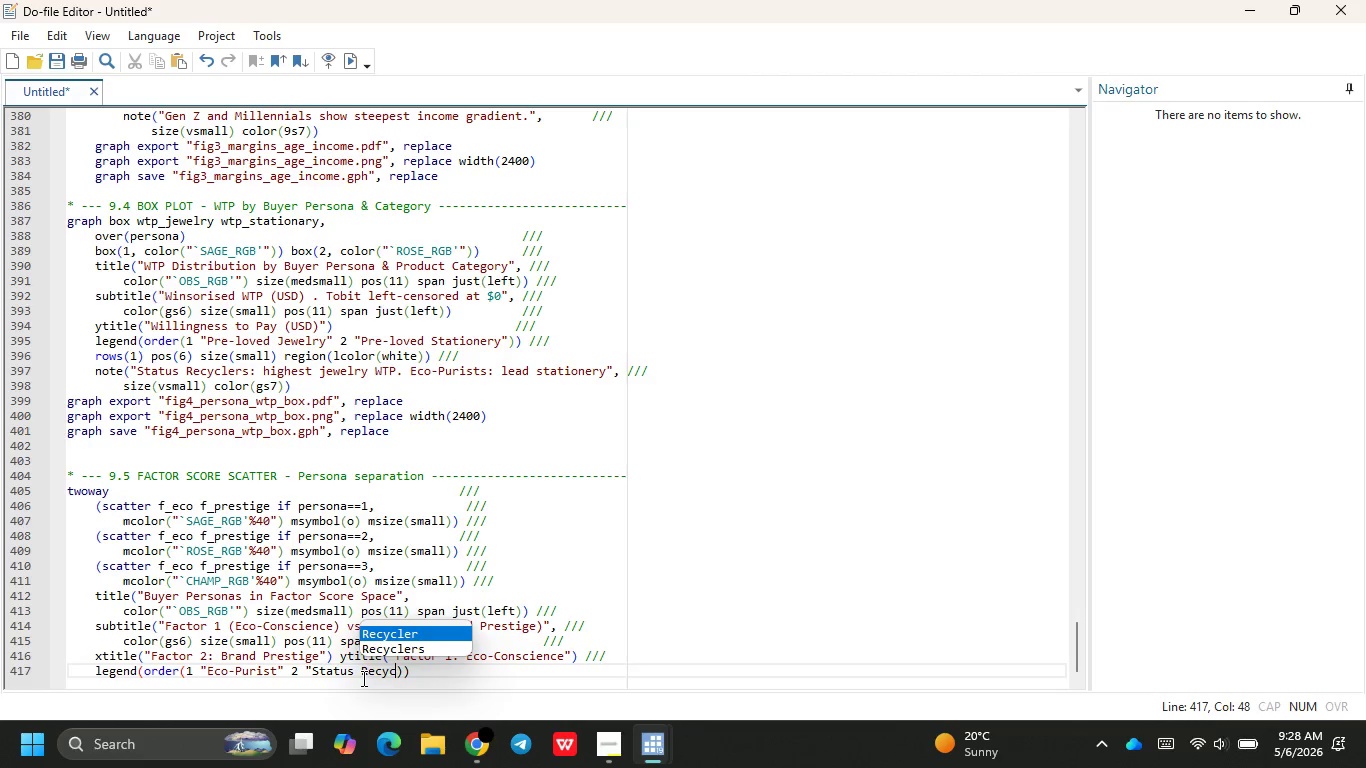 
key(Enter)
 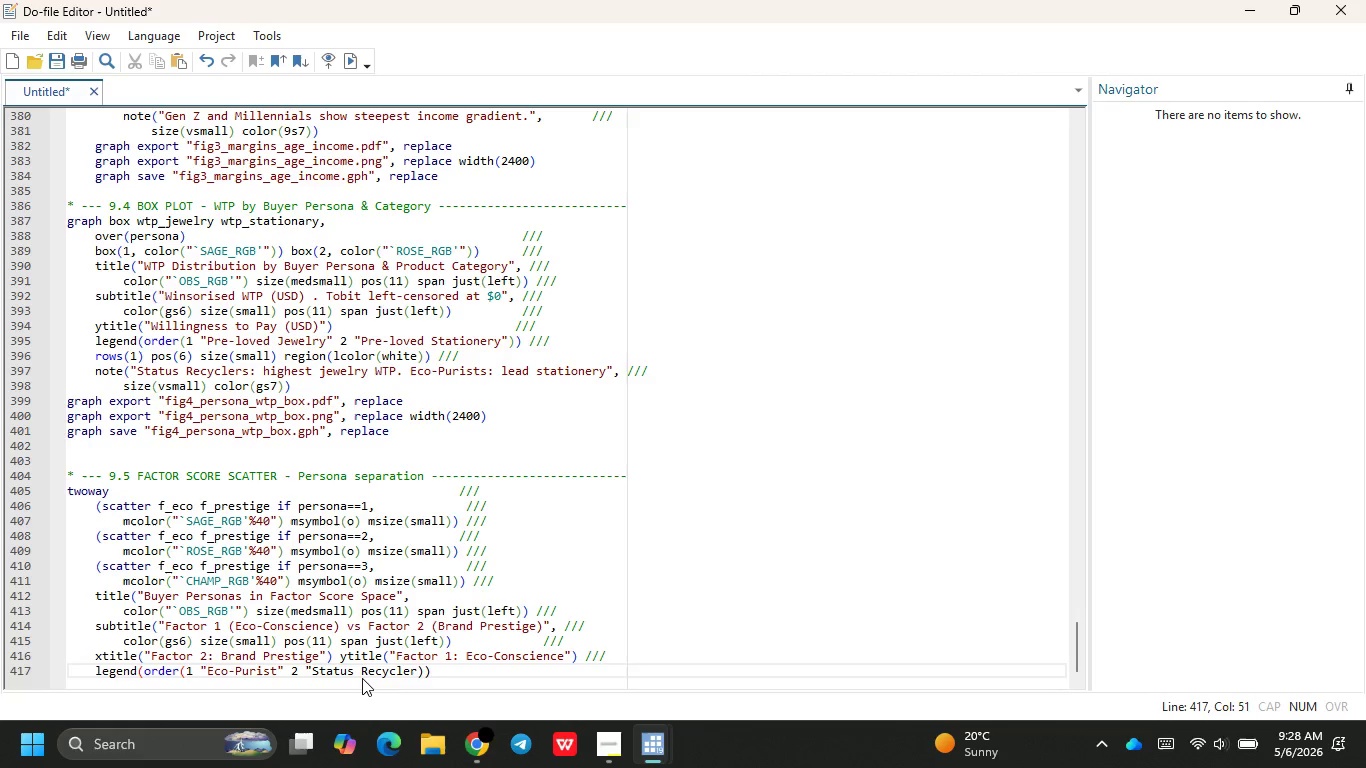 
type(" 3 "Deal Seeker")
 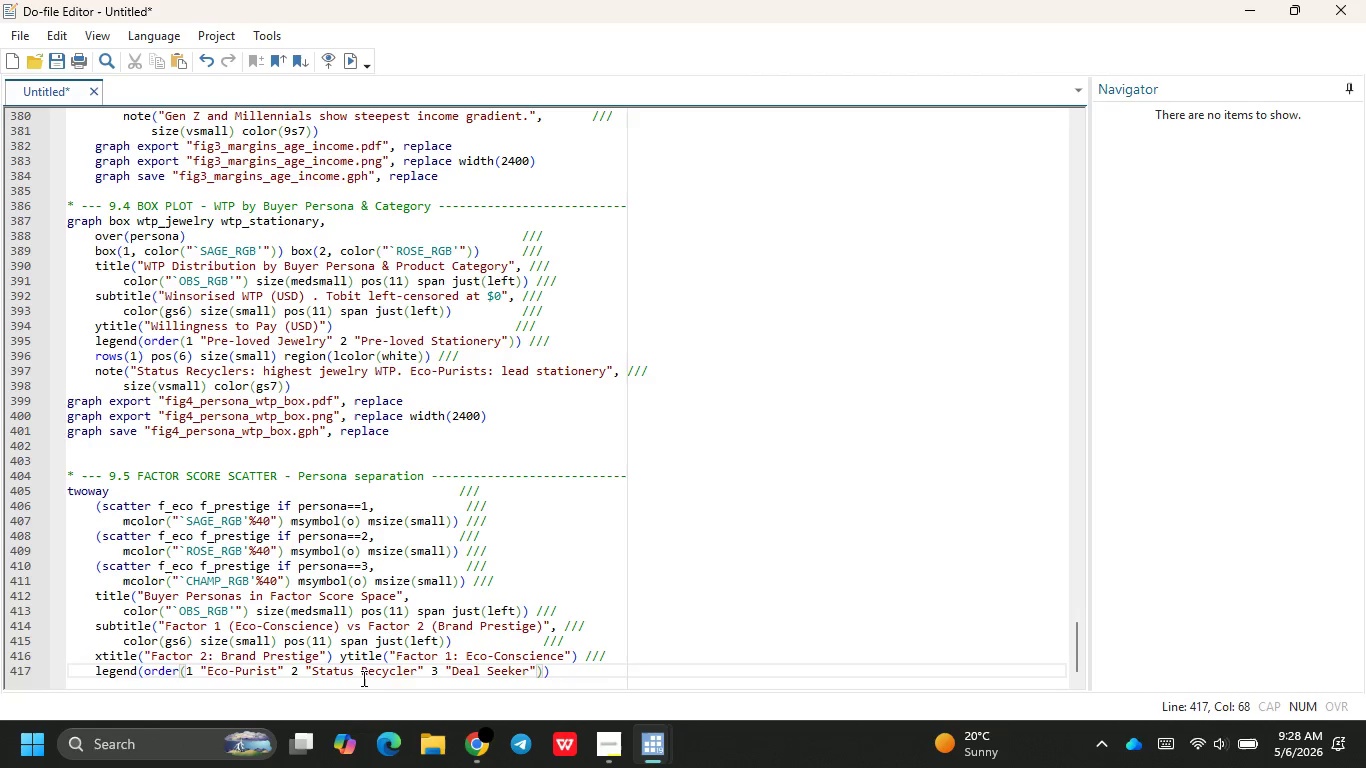 
key(ArrowRight)
 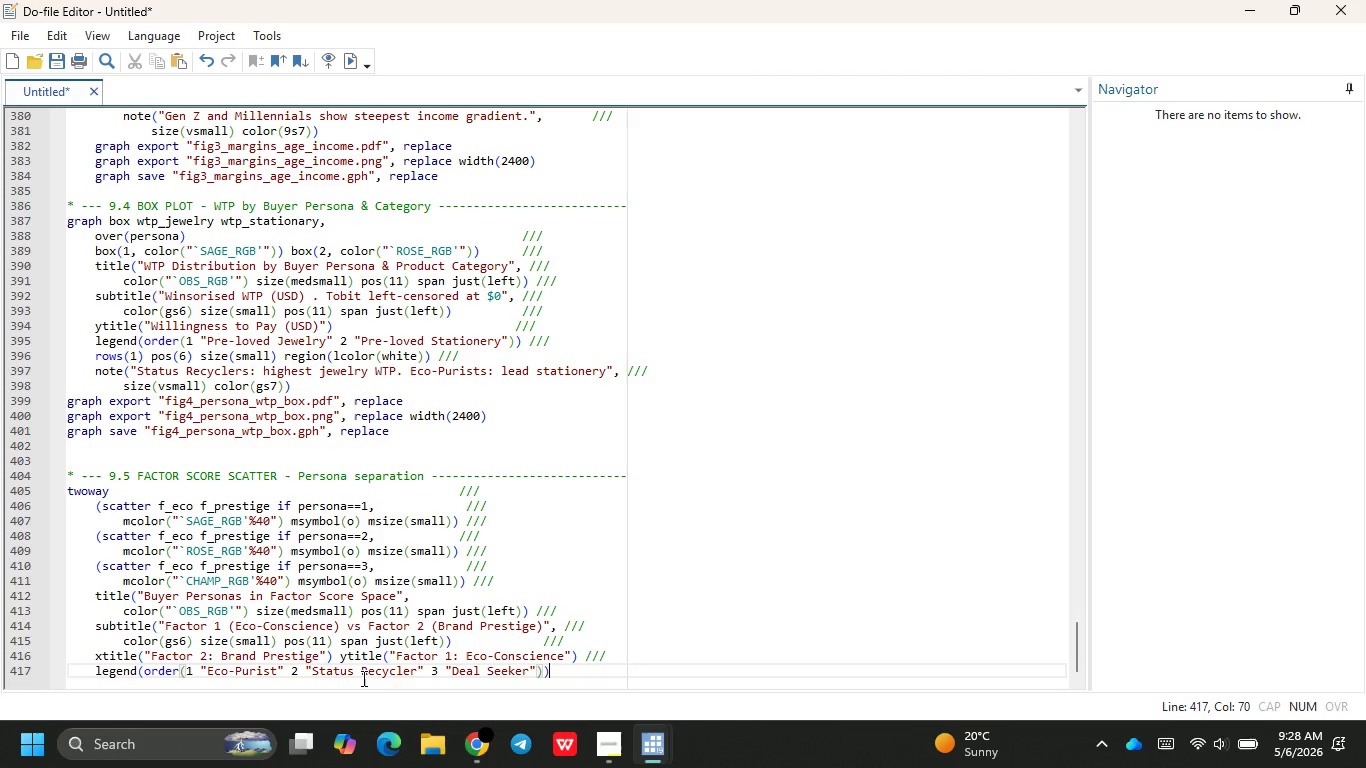 
key(ArrowRight)
 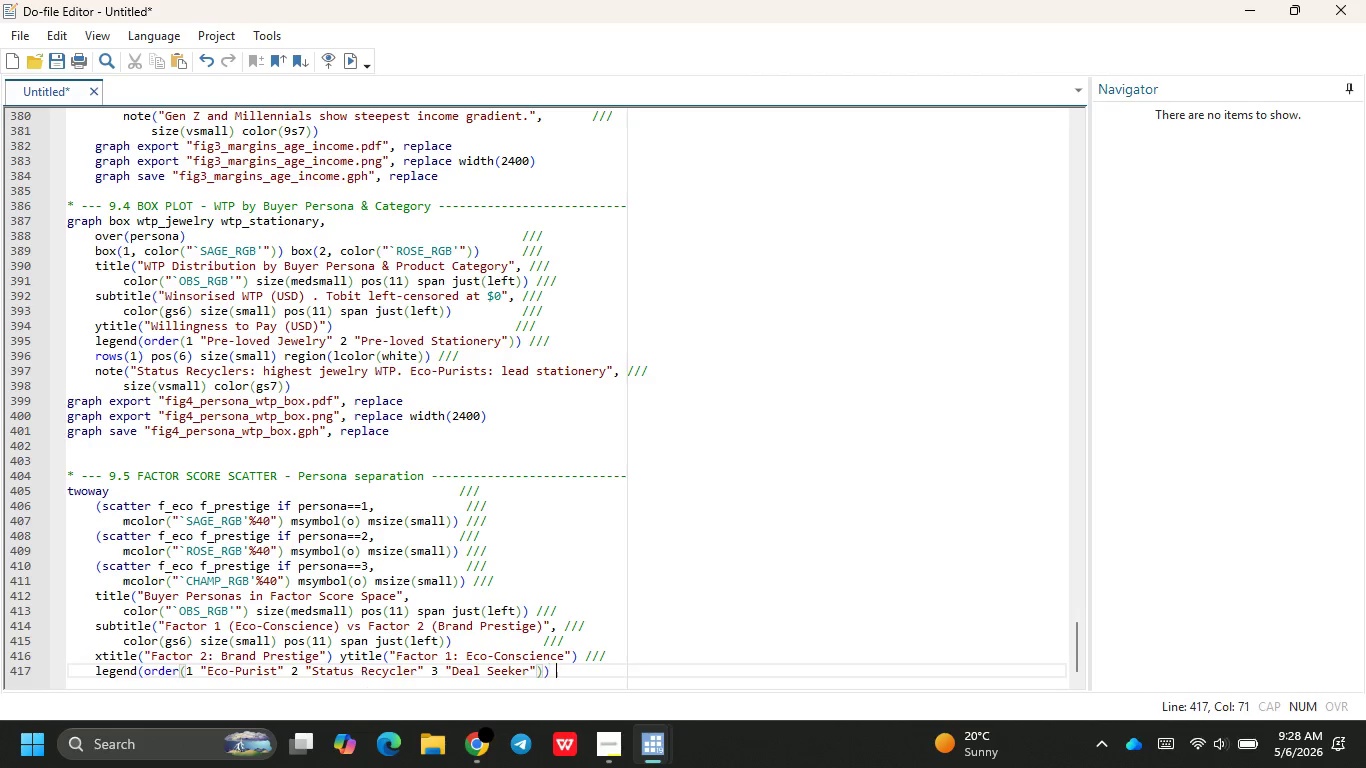 
key(Space)
 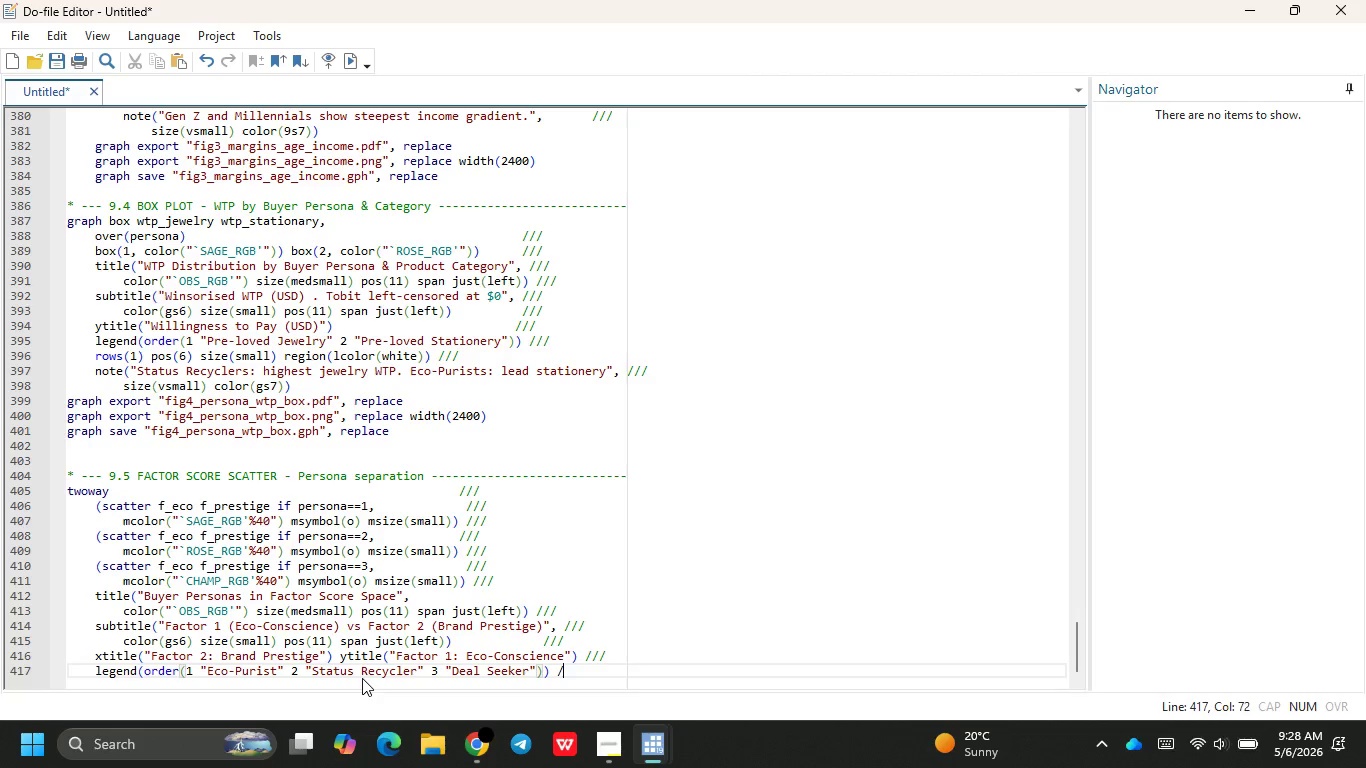 
key(Slash)
 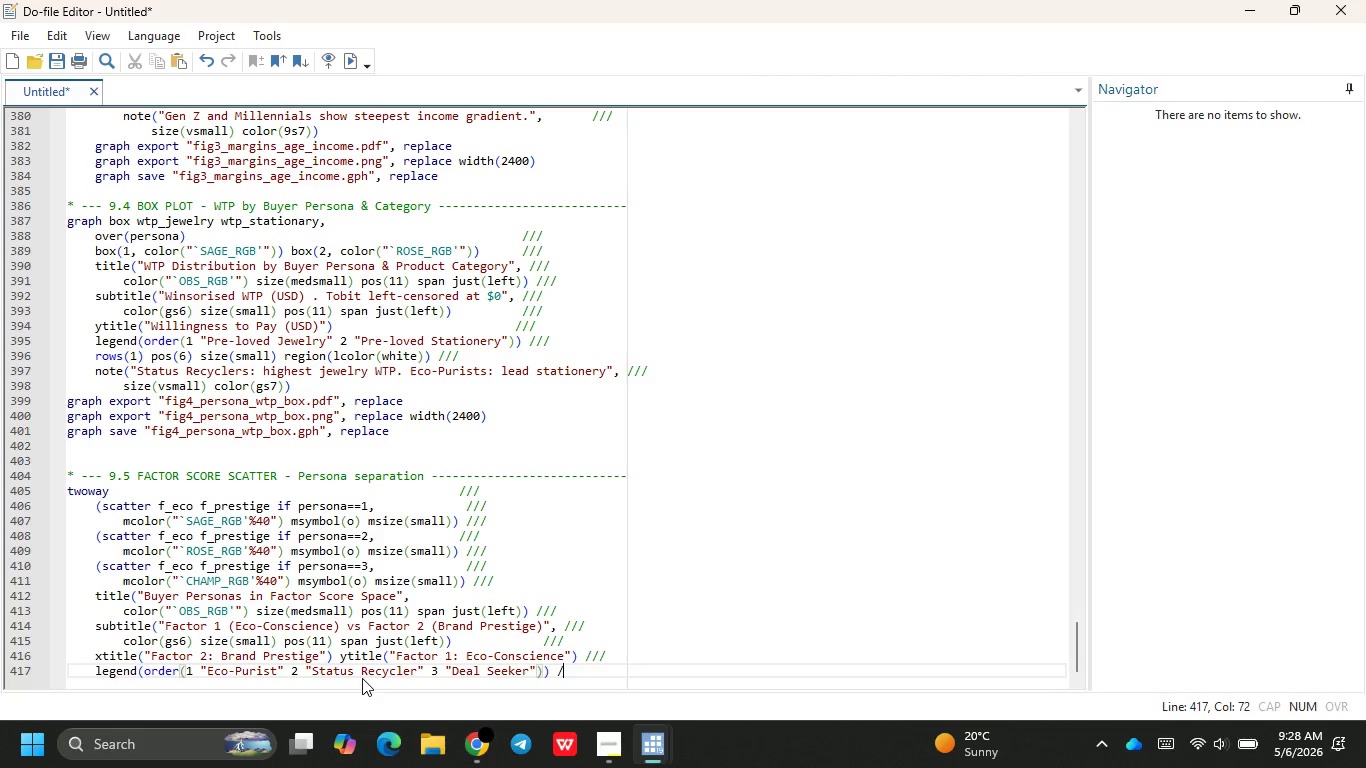 
key(Slash)
 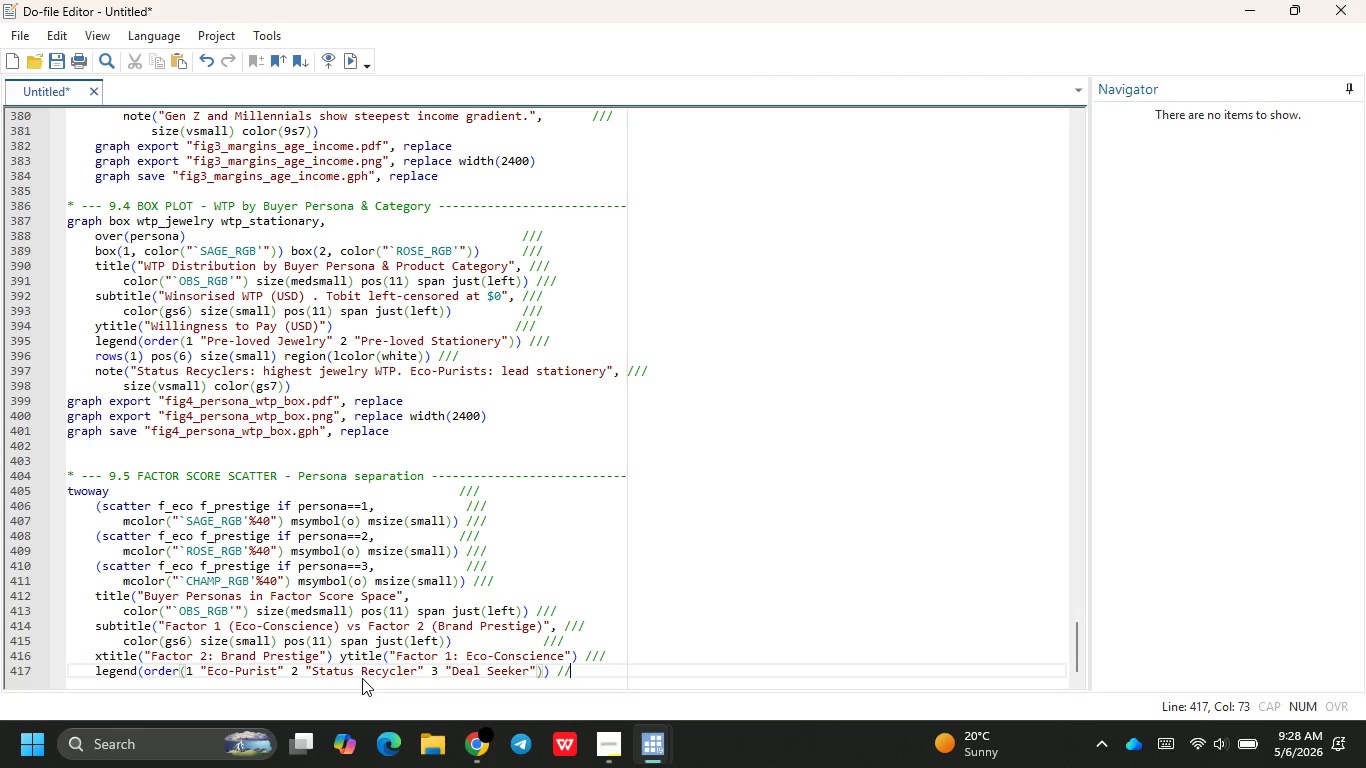 
key(Slash)
 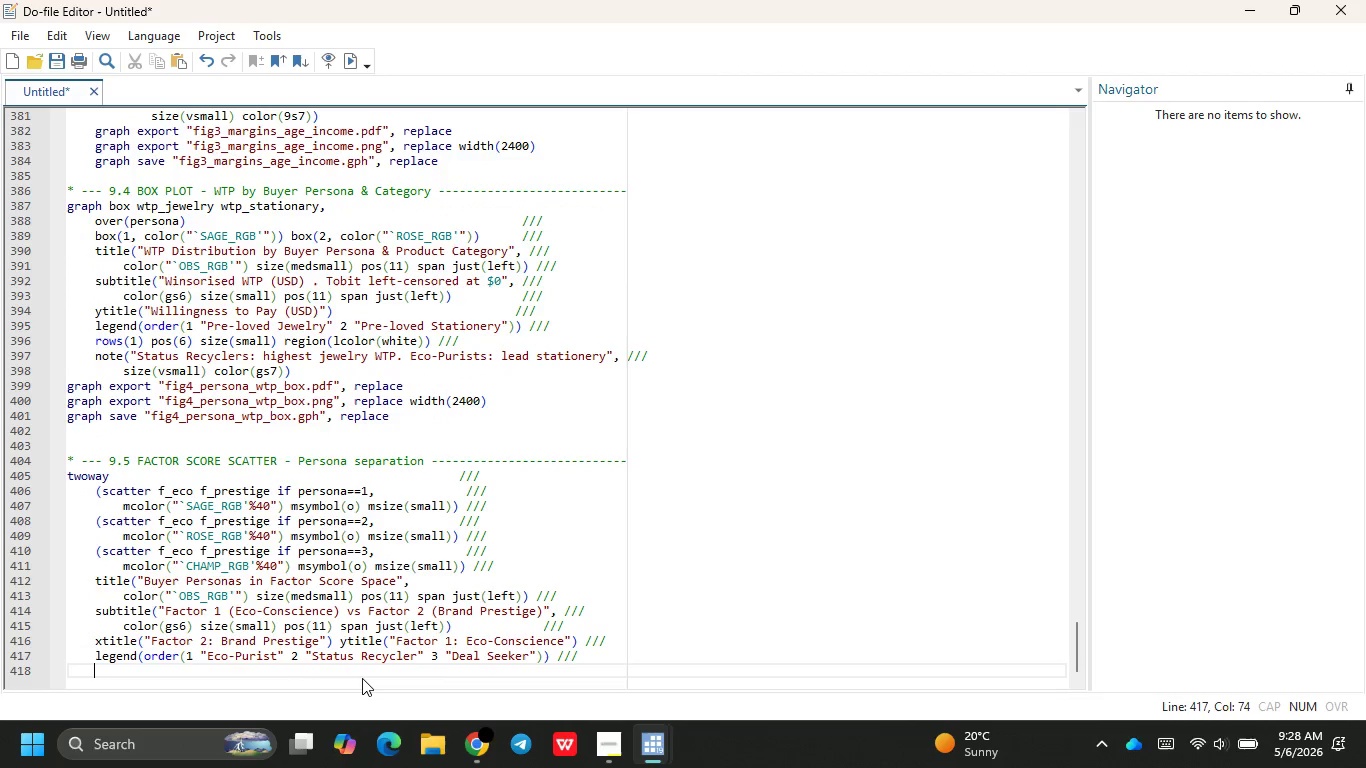 
key(Enter)
 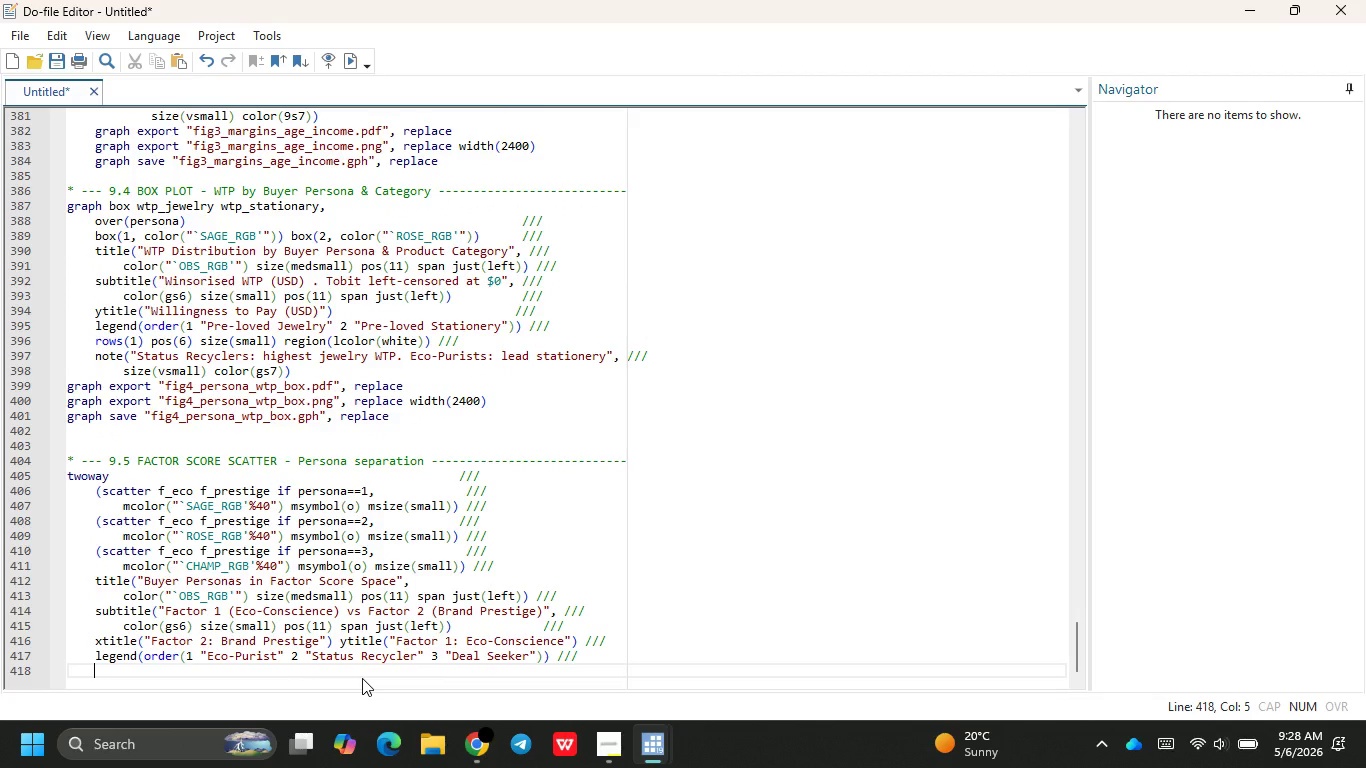 
key(Tab)
type(rows(1)
 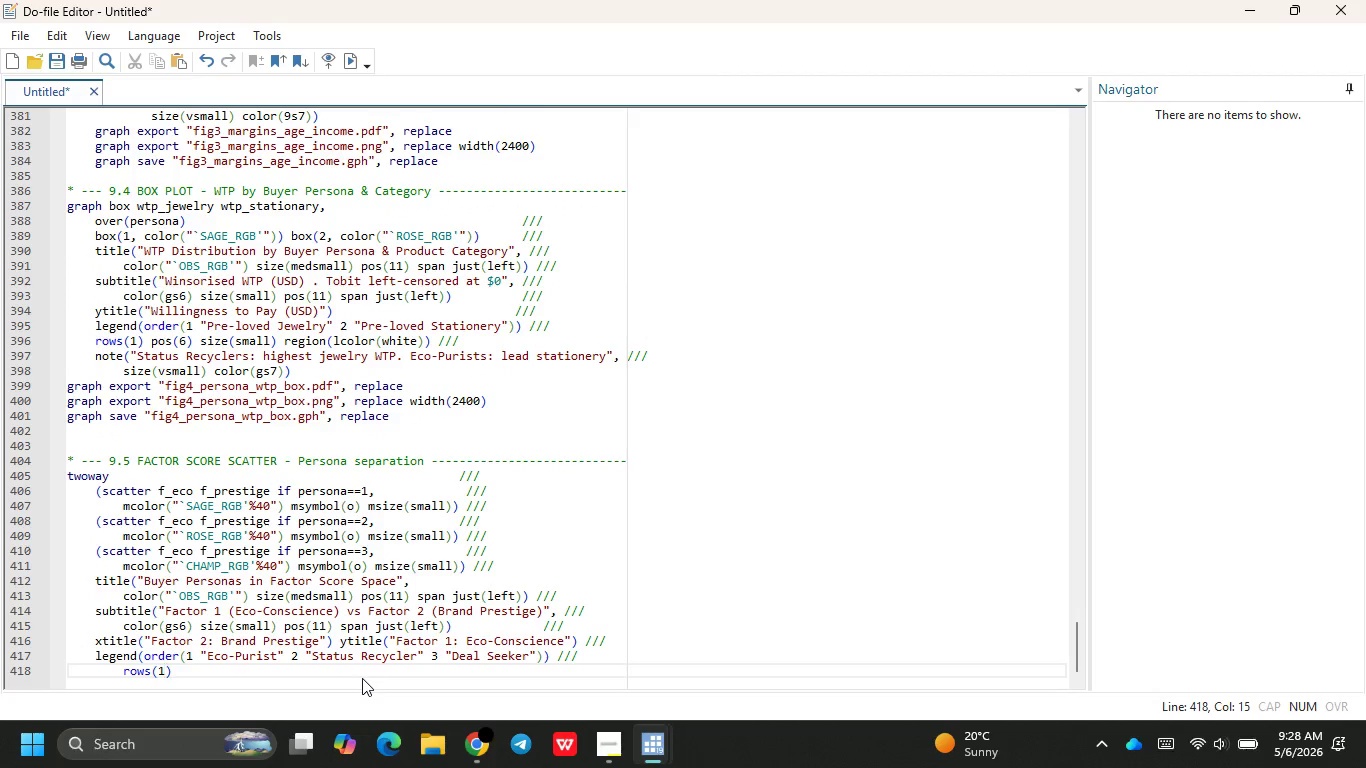 
key(ArrowRight)
 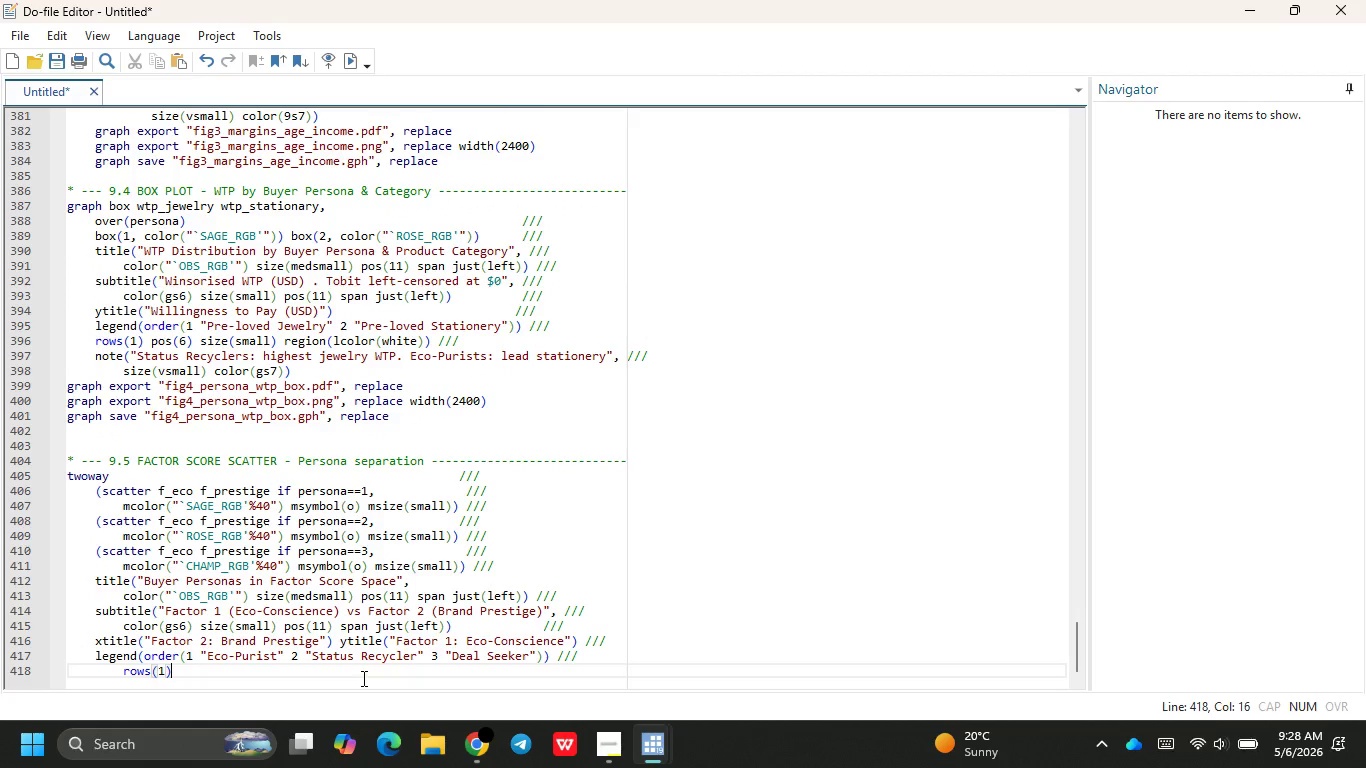 
type( pos(6)
 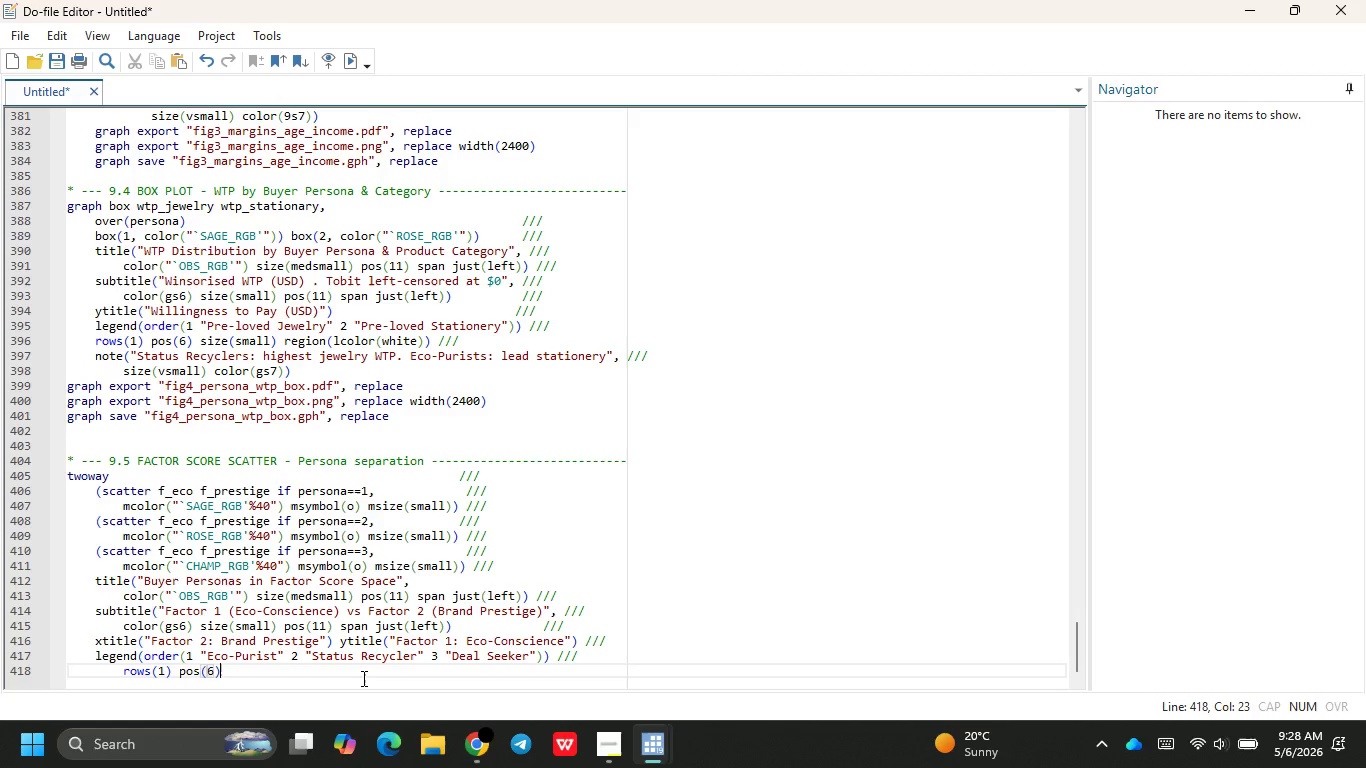 
 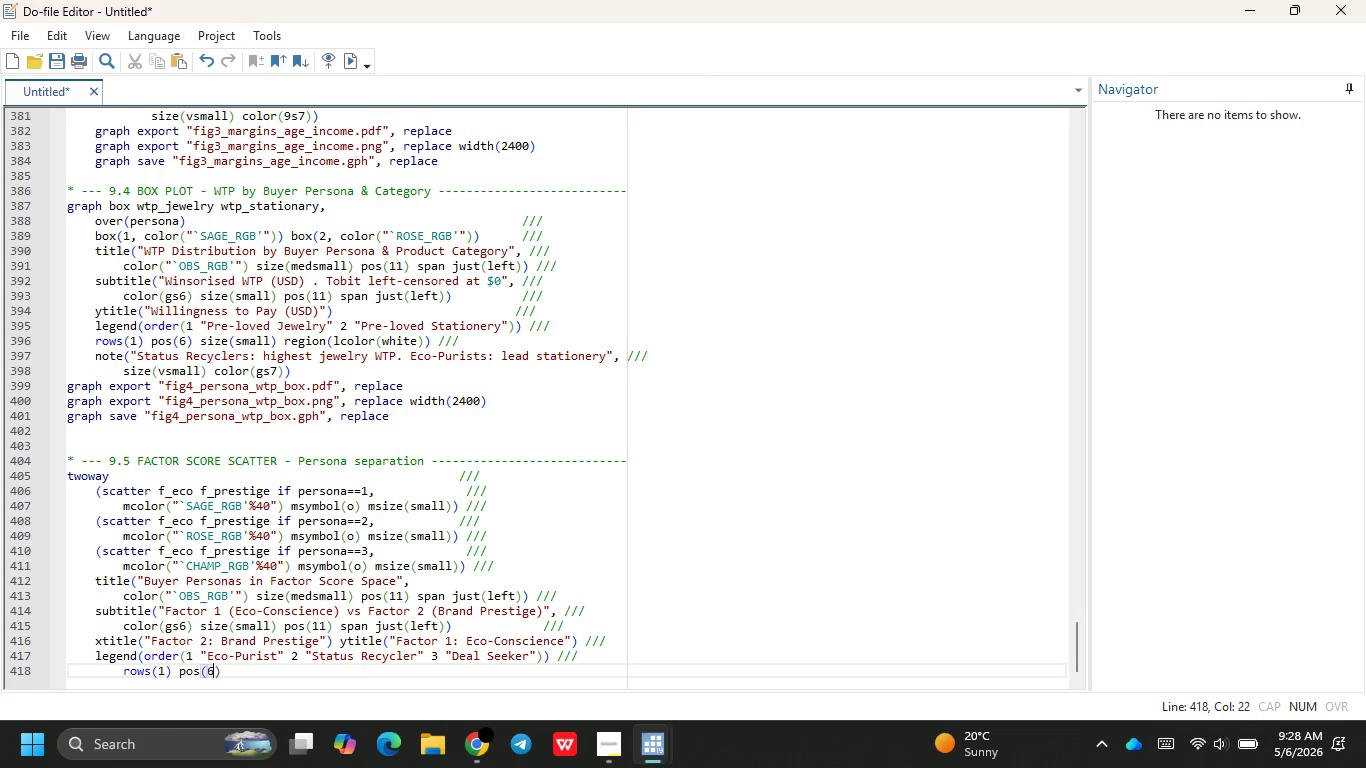 
key(ArrowRight)
 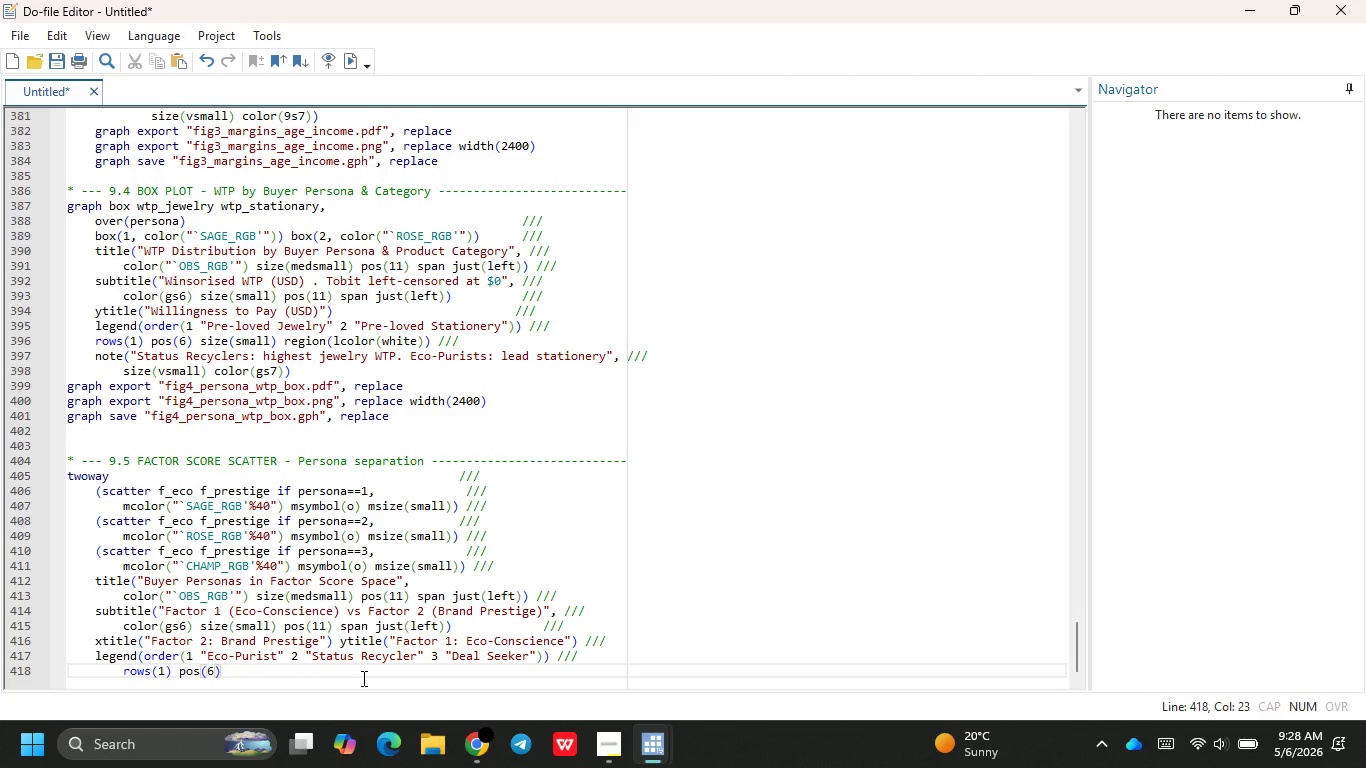 
type( size(small)
 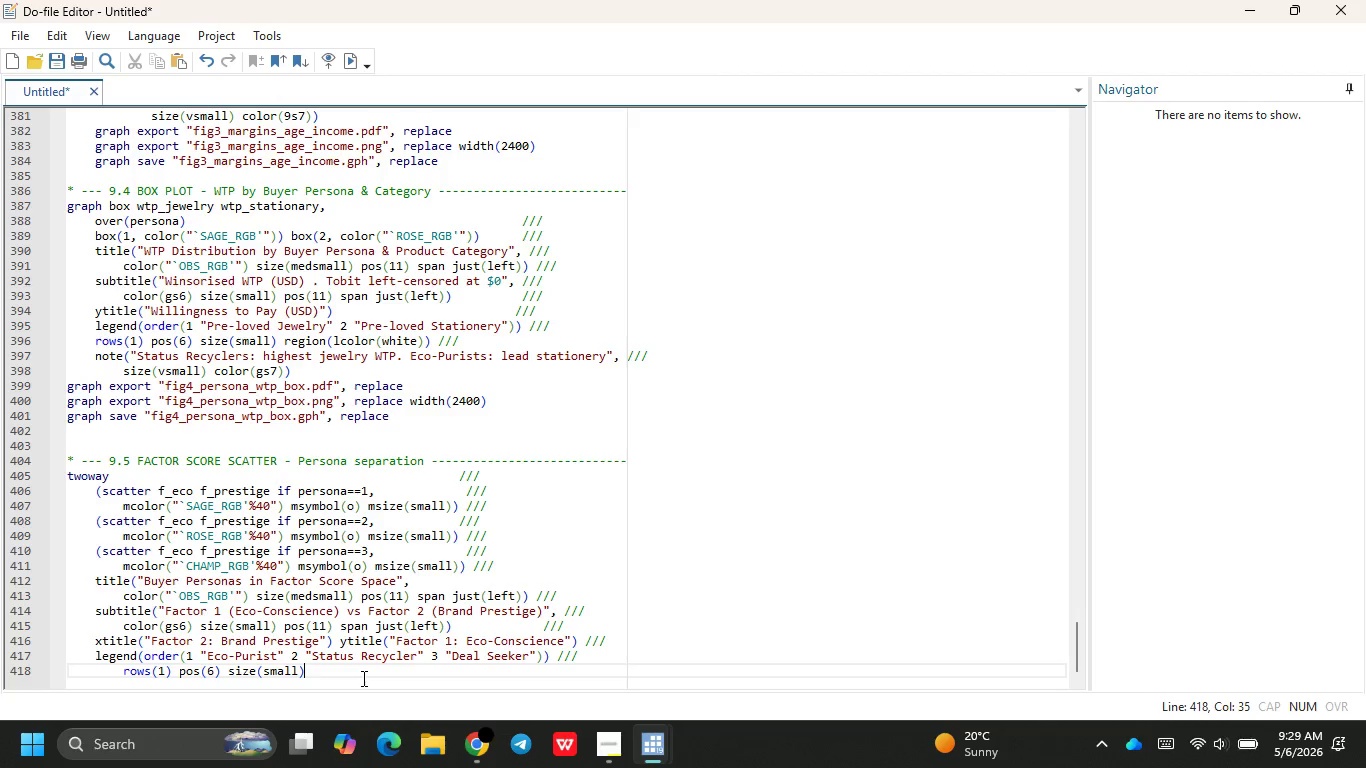 
 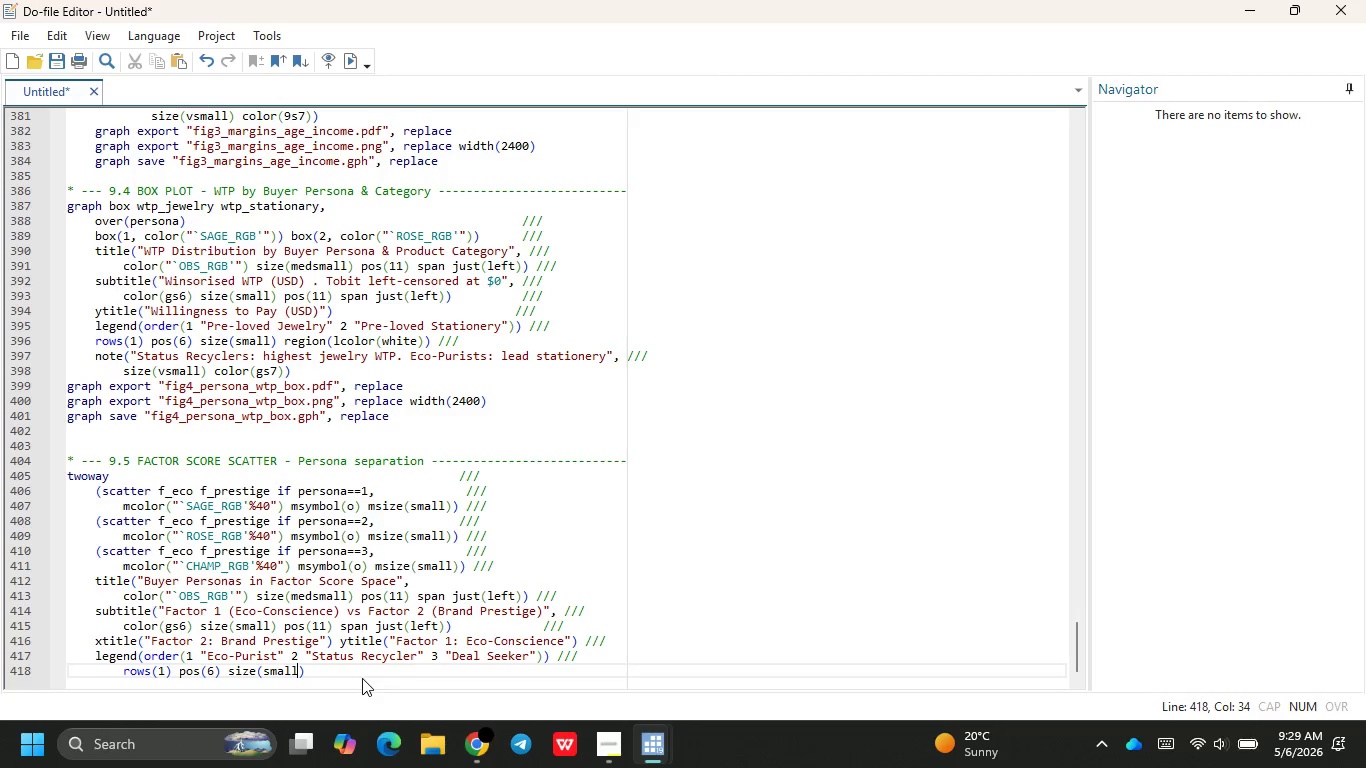 
key(ArrowRight)
 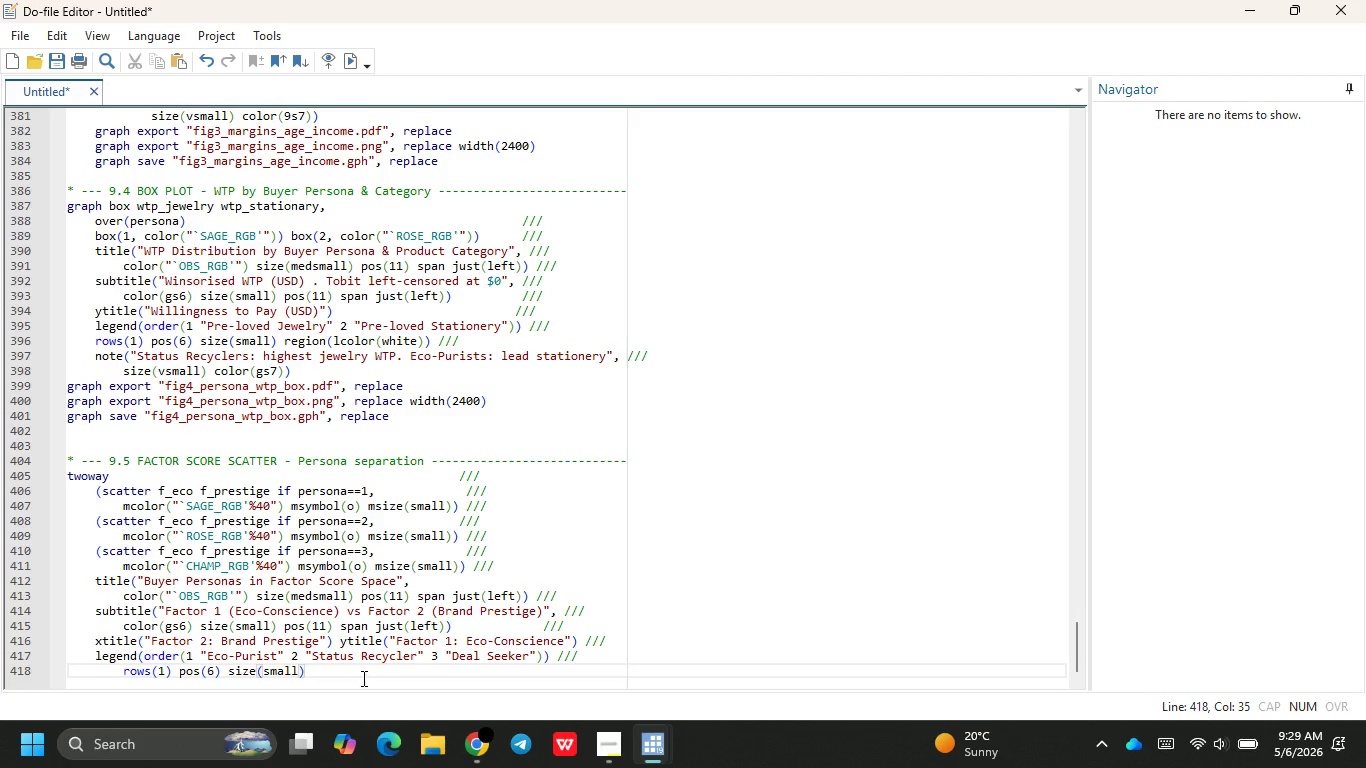 
type( region(lcolor(white)
 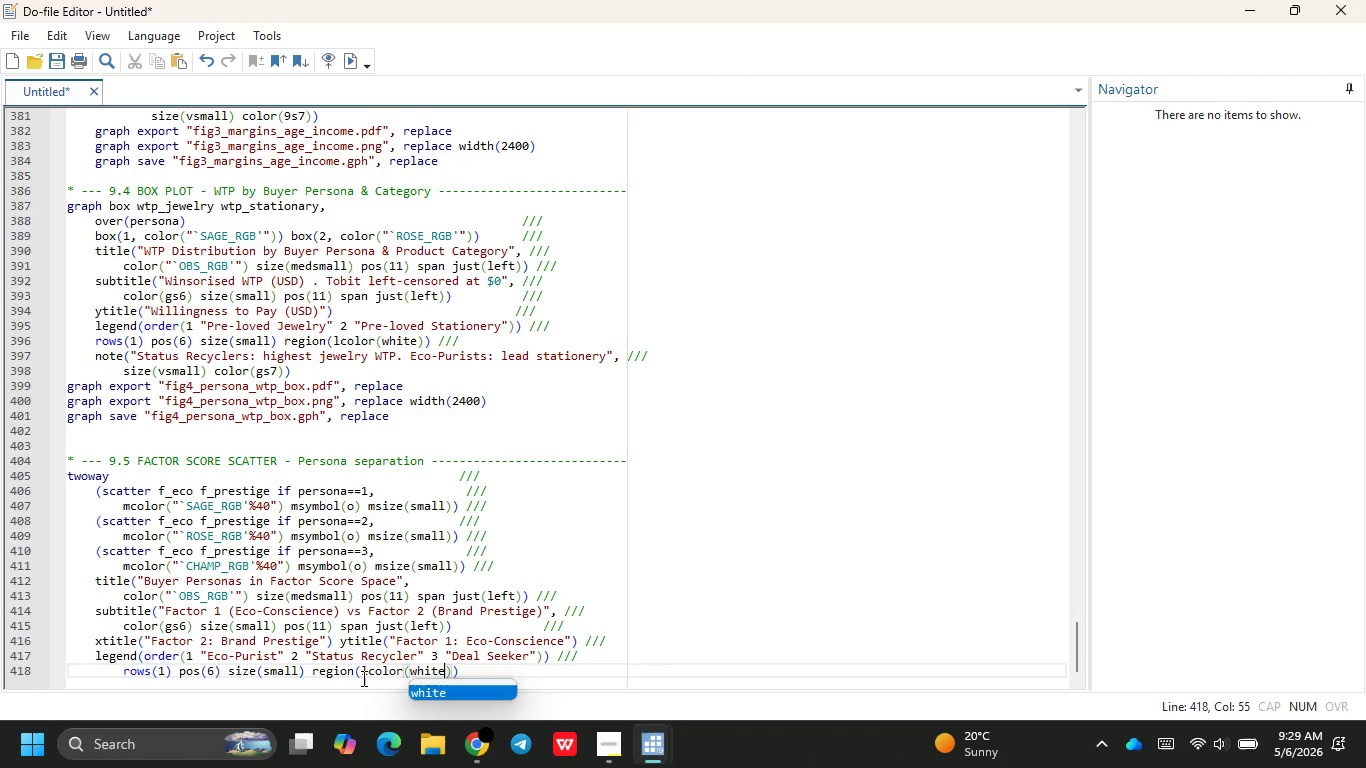 
key(ArrowRight)
 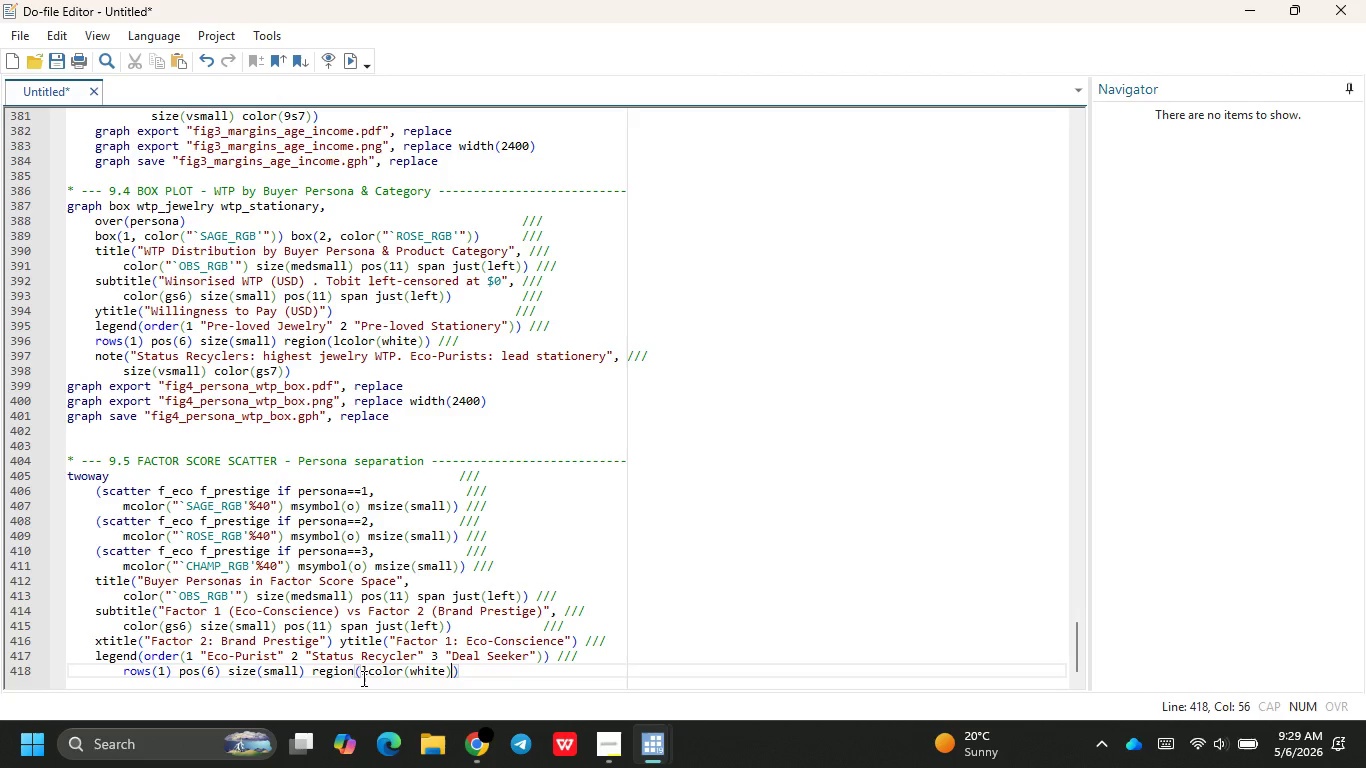 
key(ArrowRight)
 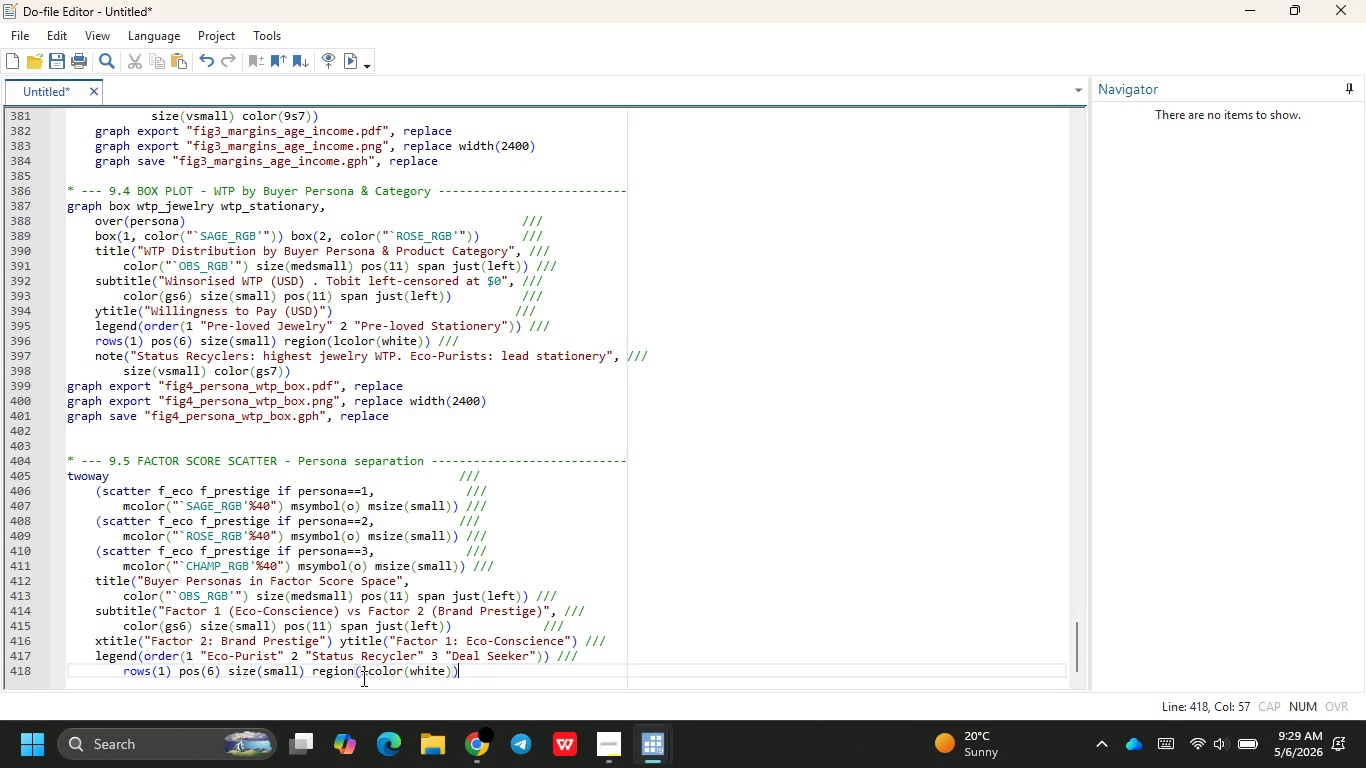 
key(Shift+0)
 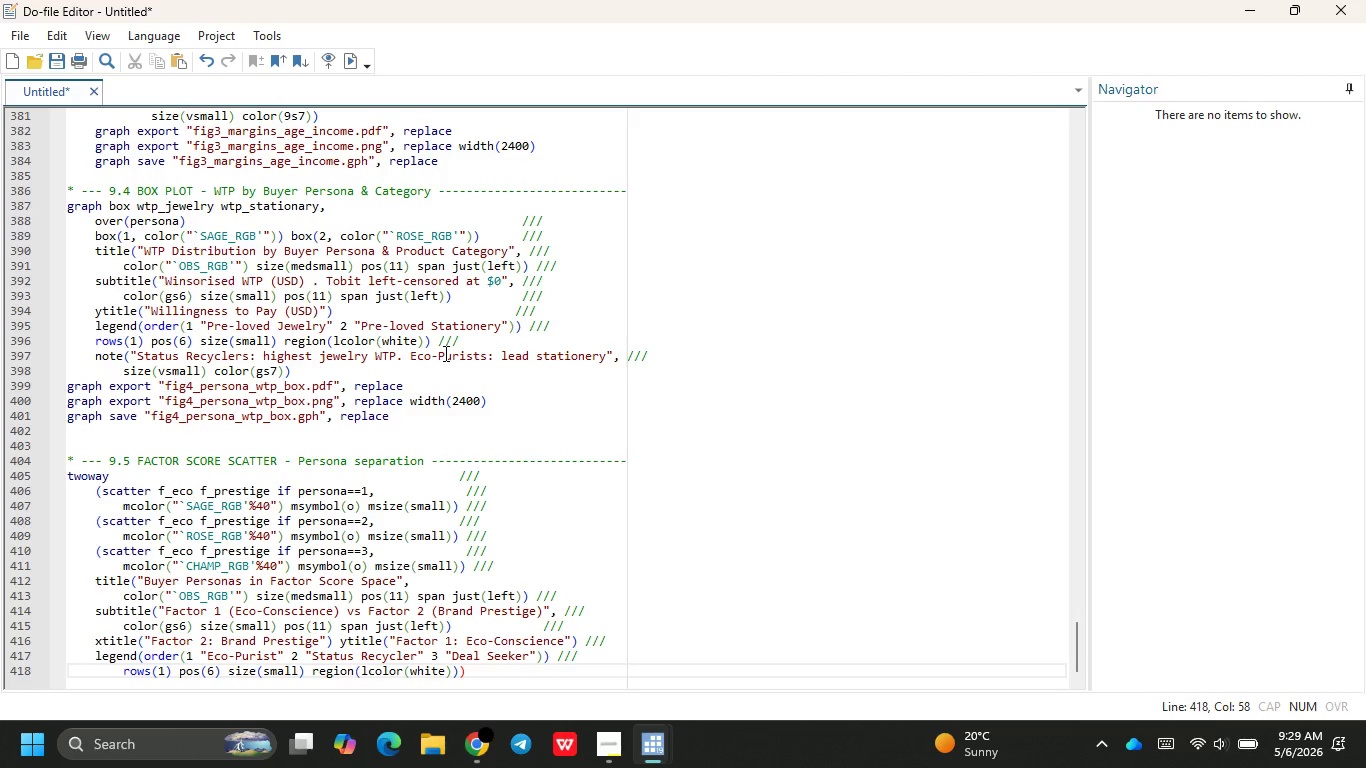 
wait(28.22)
 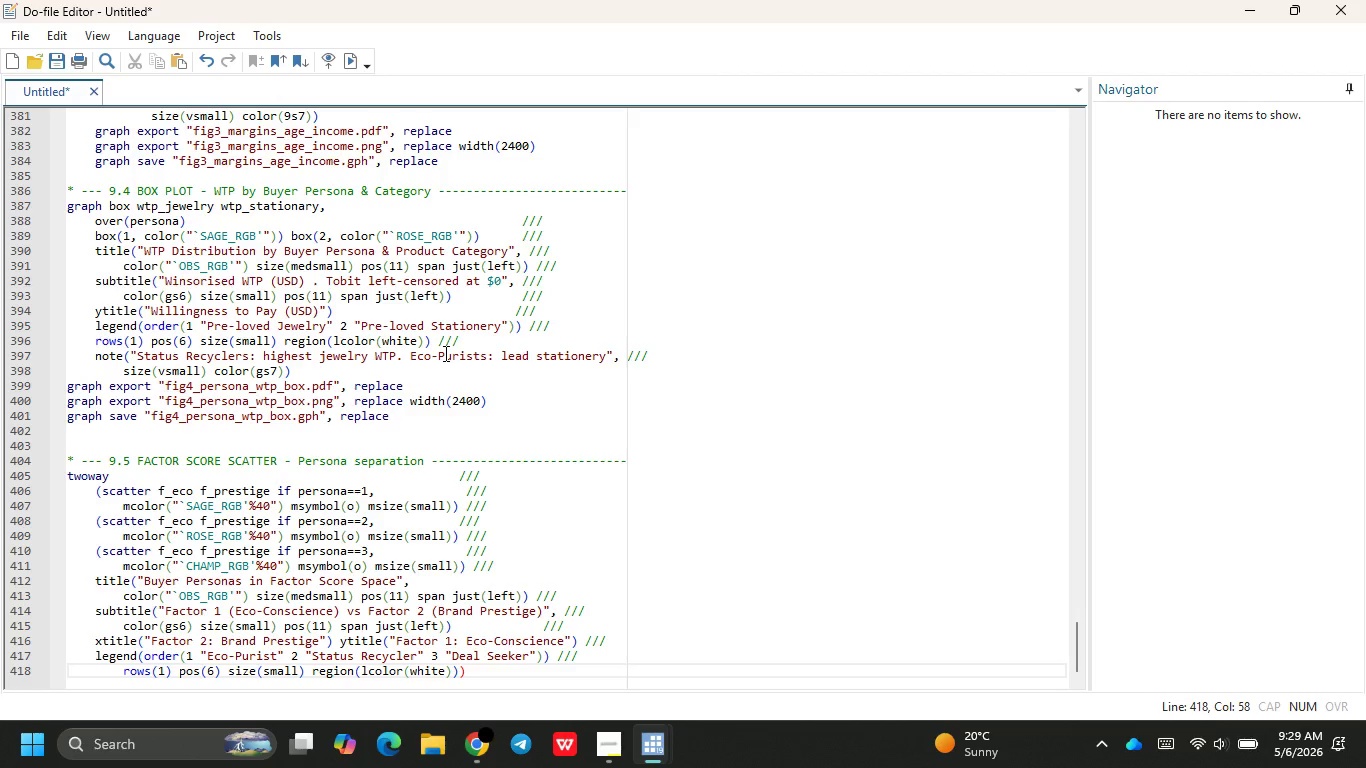 
scroll: coordinate [444, 353], scroll_direction: down, amount: 3.0
 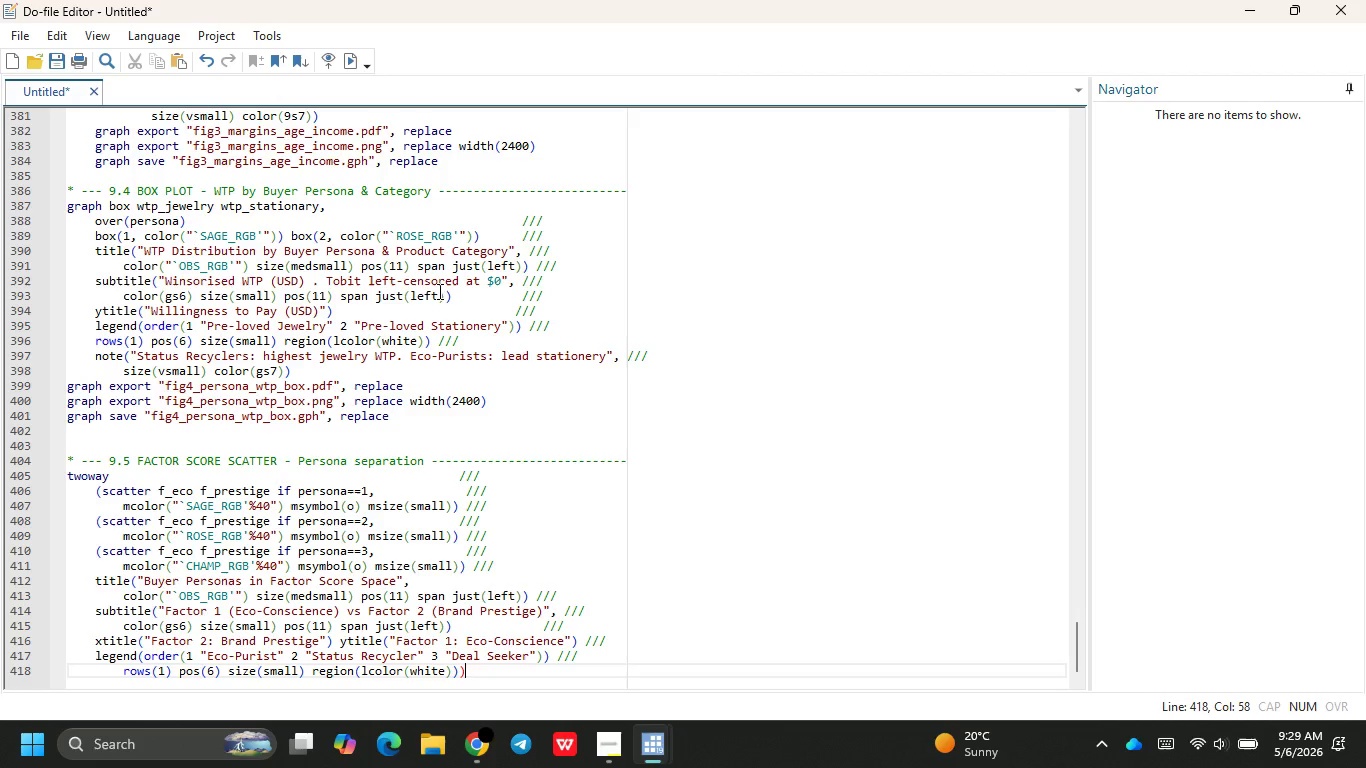 
wait(6.87)
 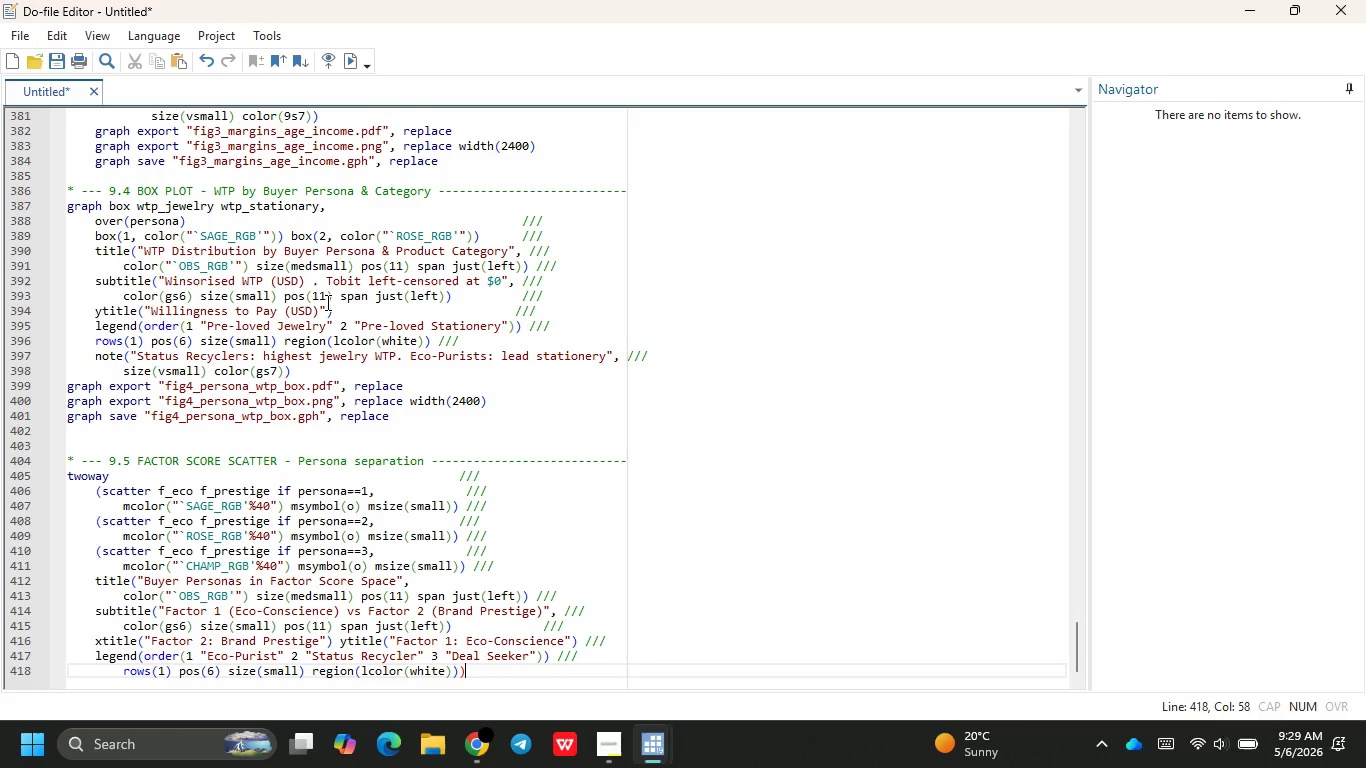 
left_click([436, 339])
 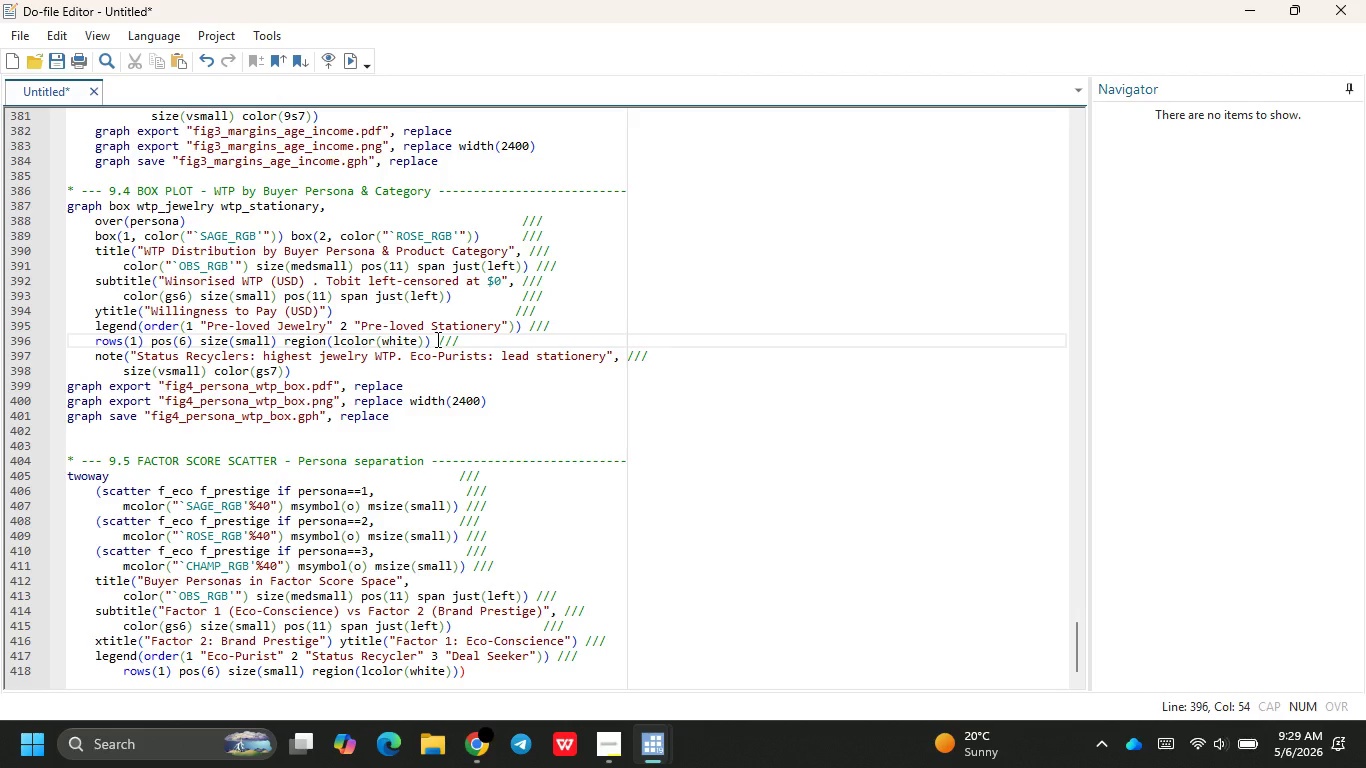 
key(Backspace)
 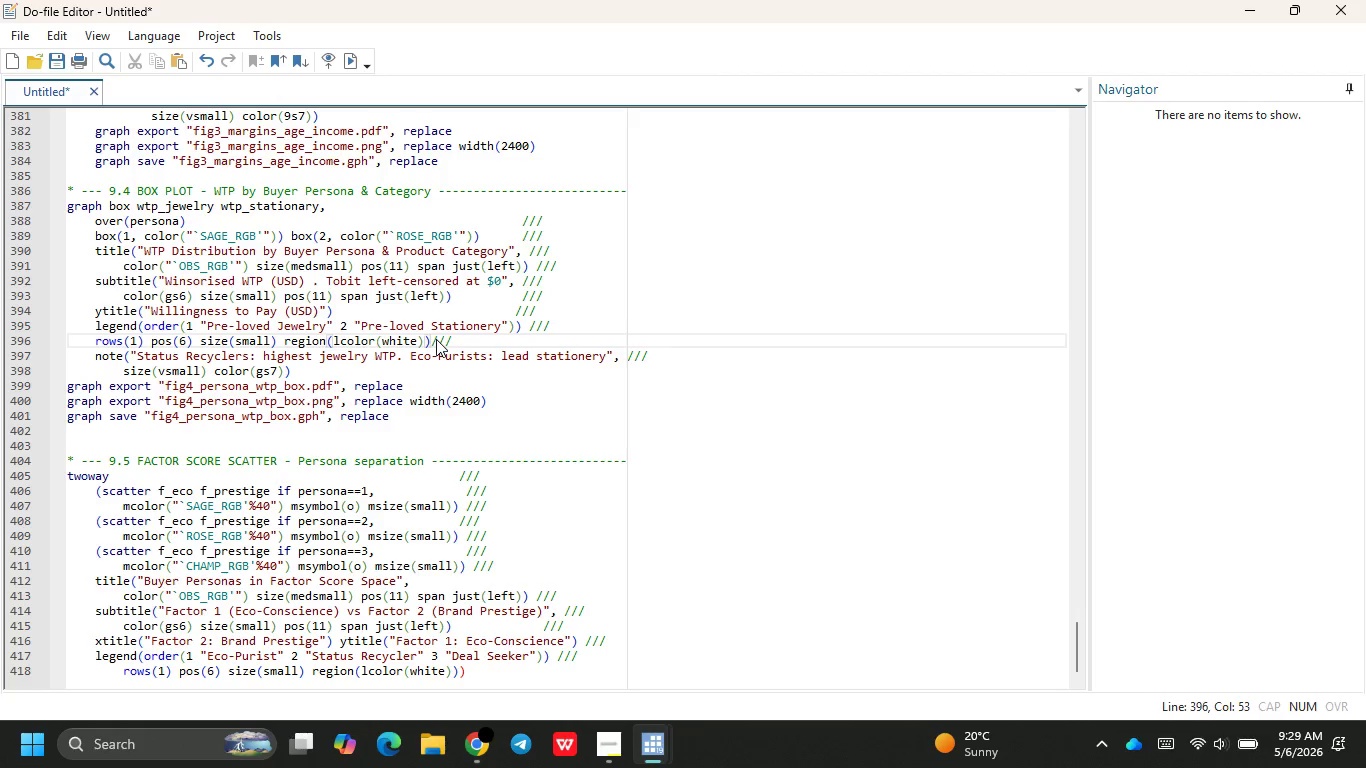 
key(Shift+0)
 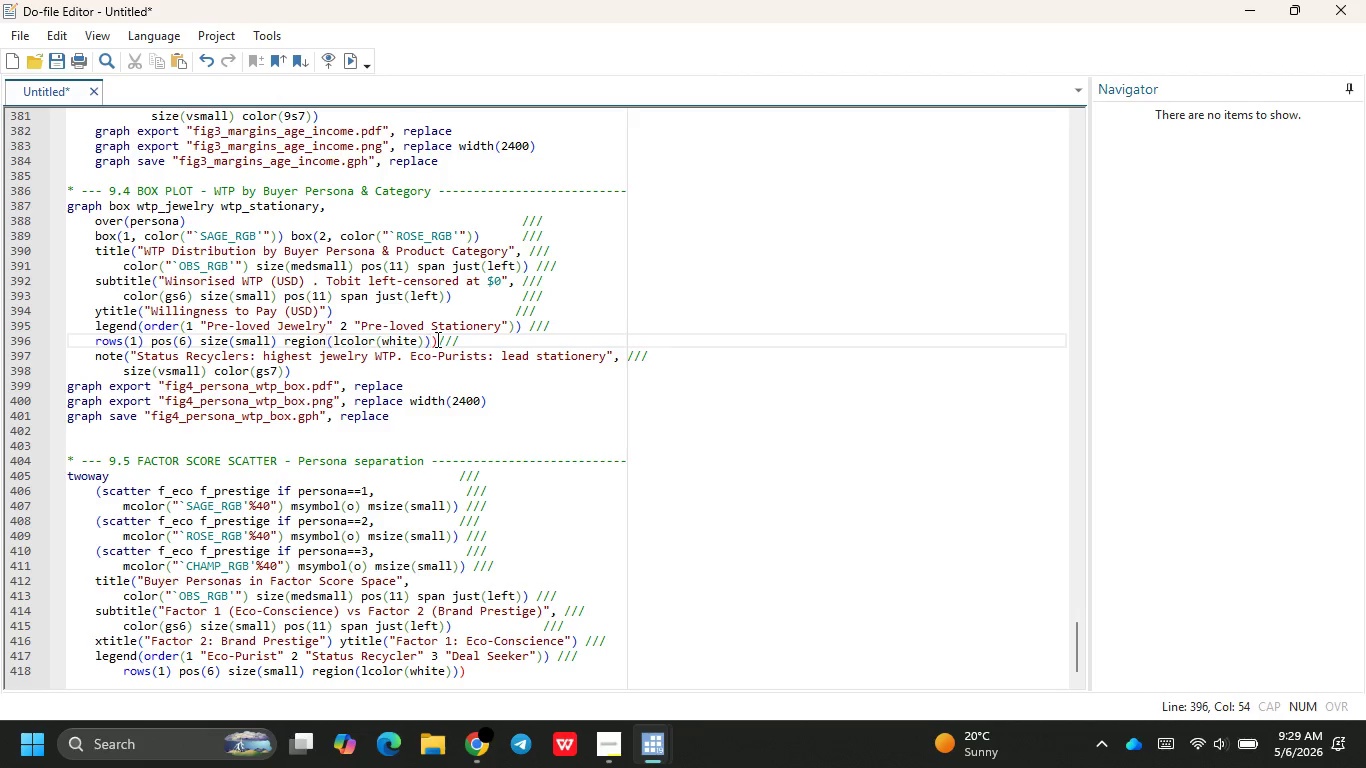 
key(Space)
 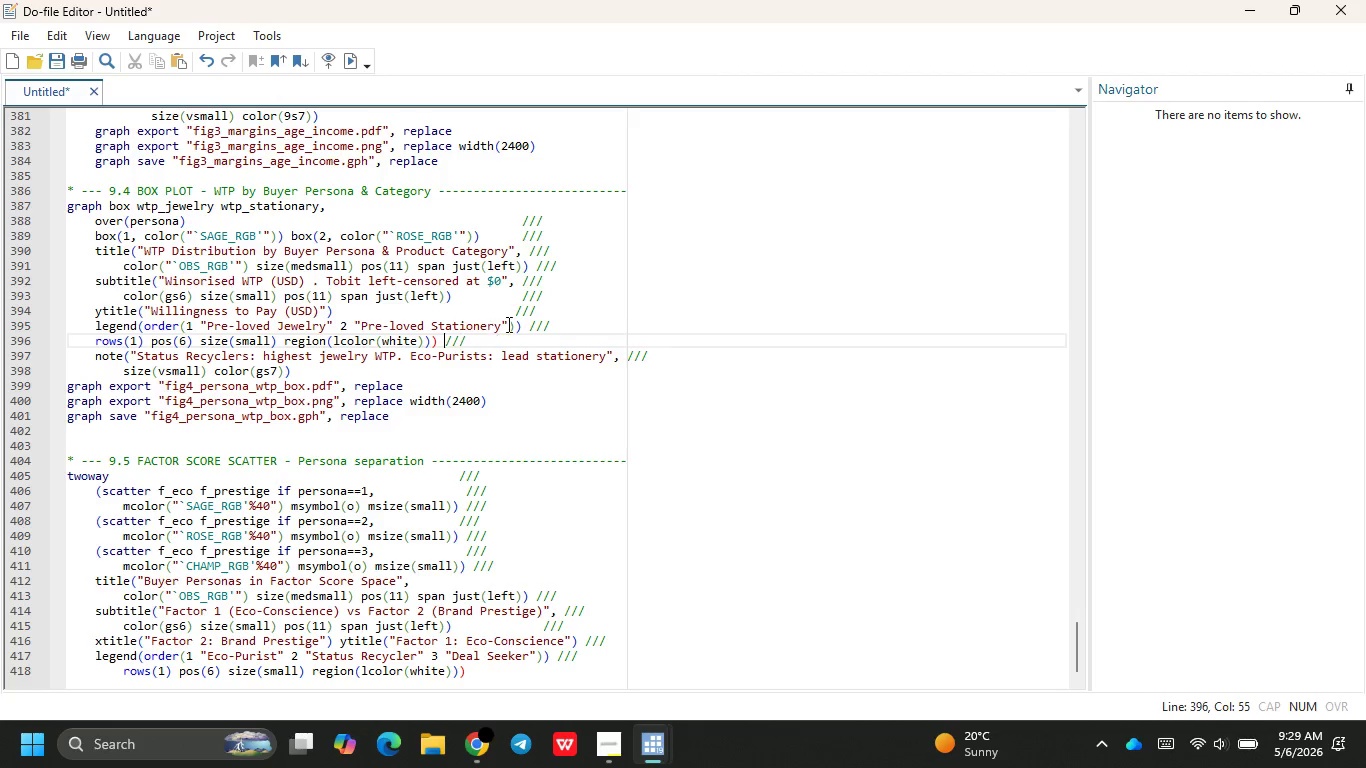 
left_click([520, 323])
 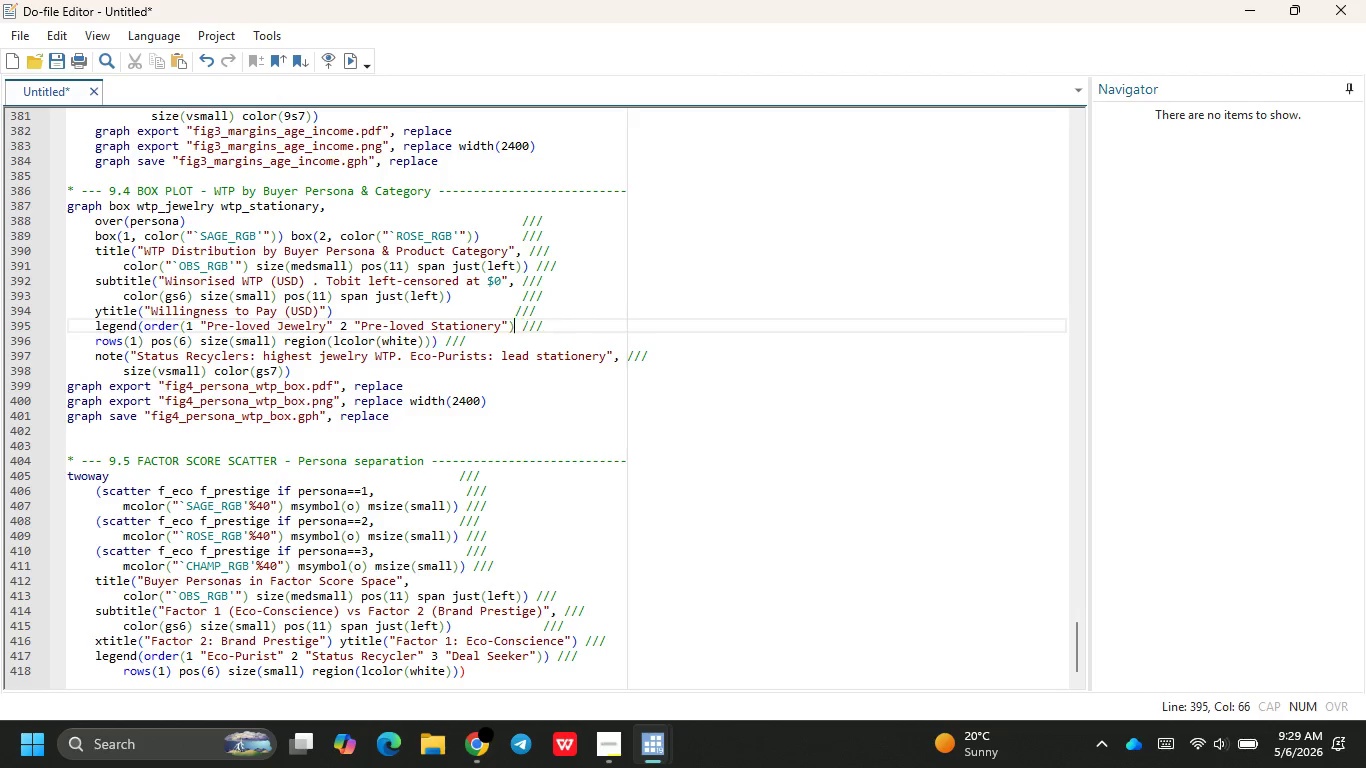 
key(Backspace)
 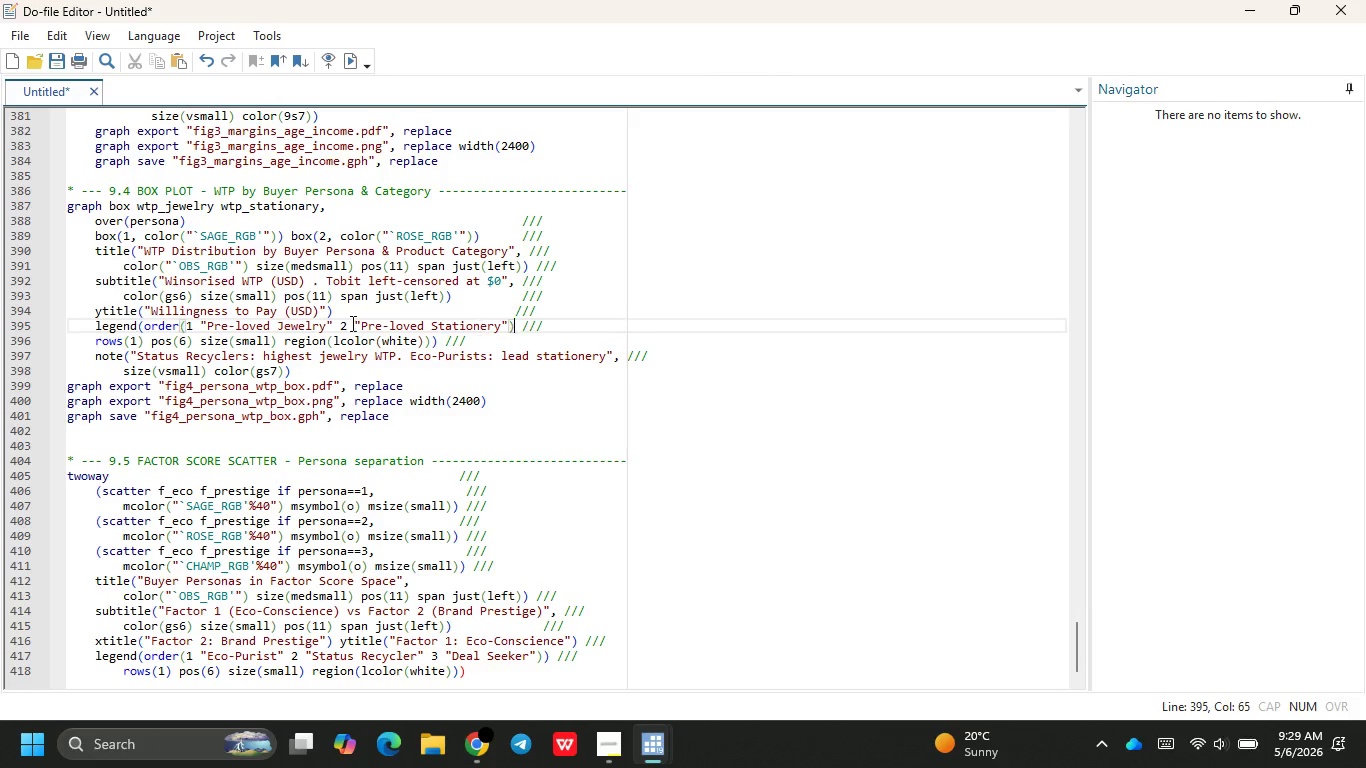 
scroll: coordinate [342, 324], scroll_direction: up, amount: 3.0
 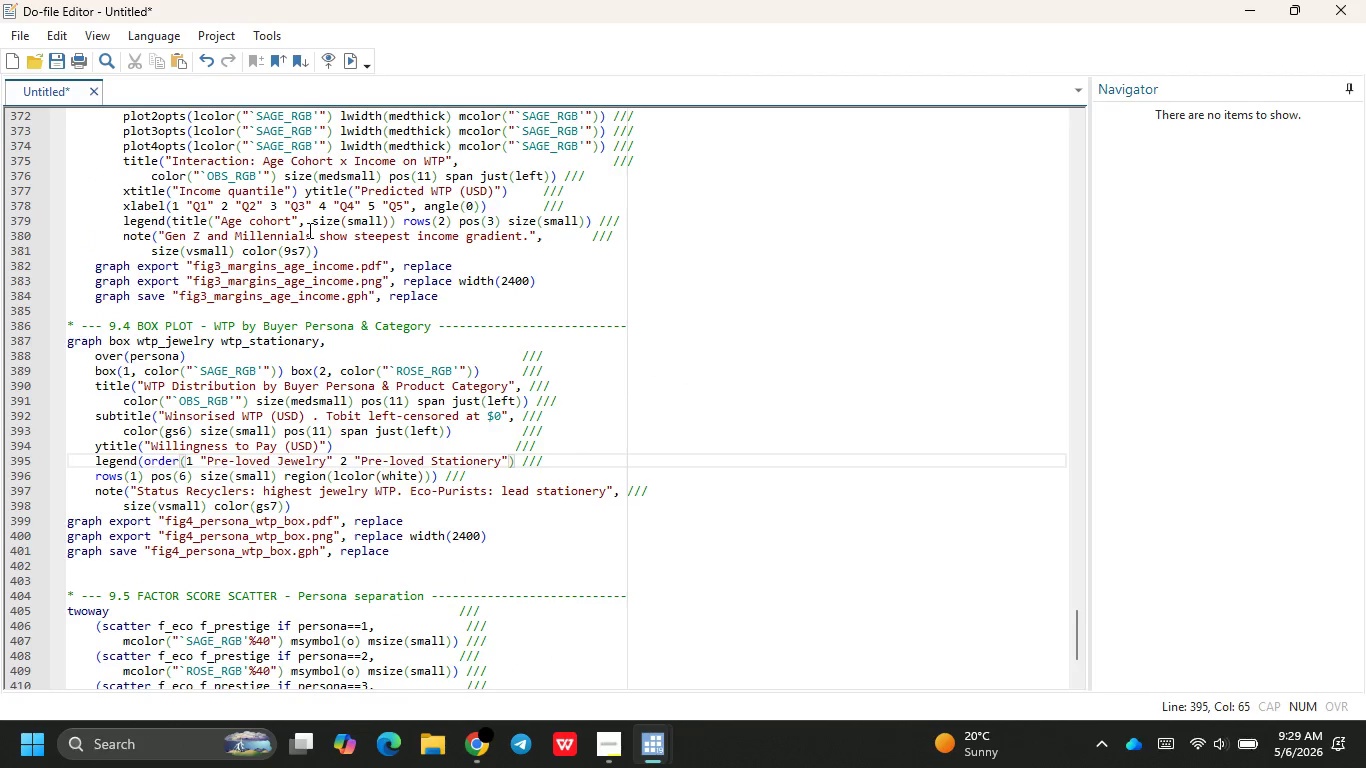 
left_click([262, 222])
 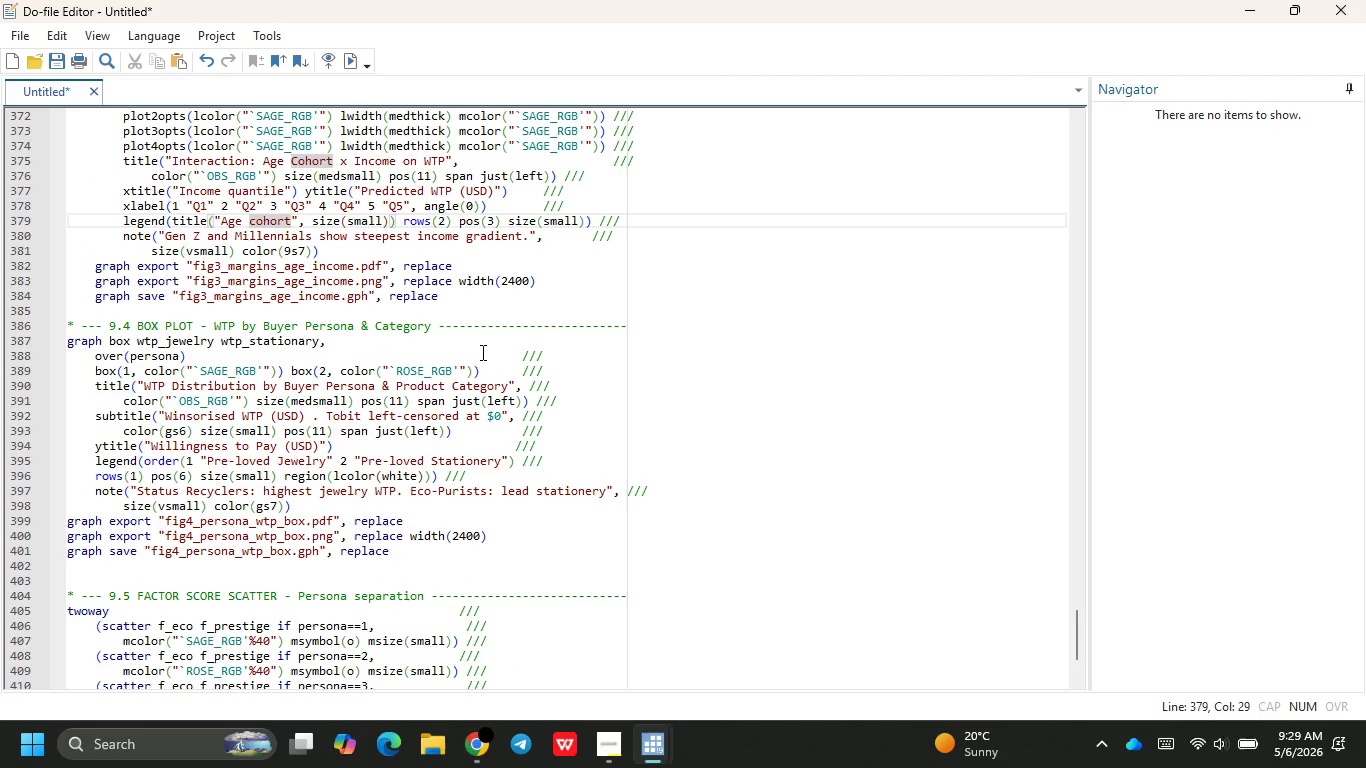 
scroll: coordinate [466, 655], scroll_direction: down, amount: 6.0
 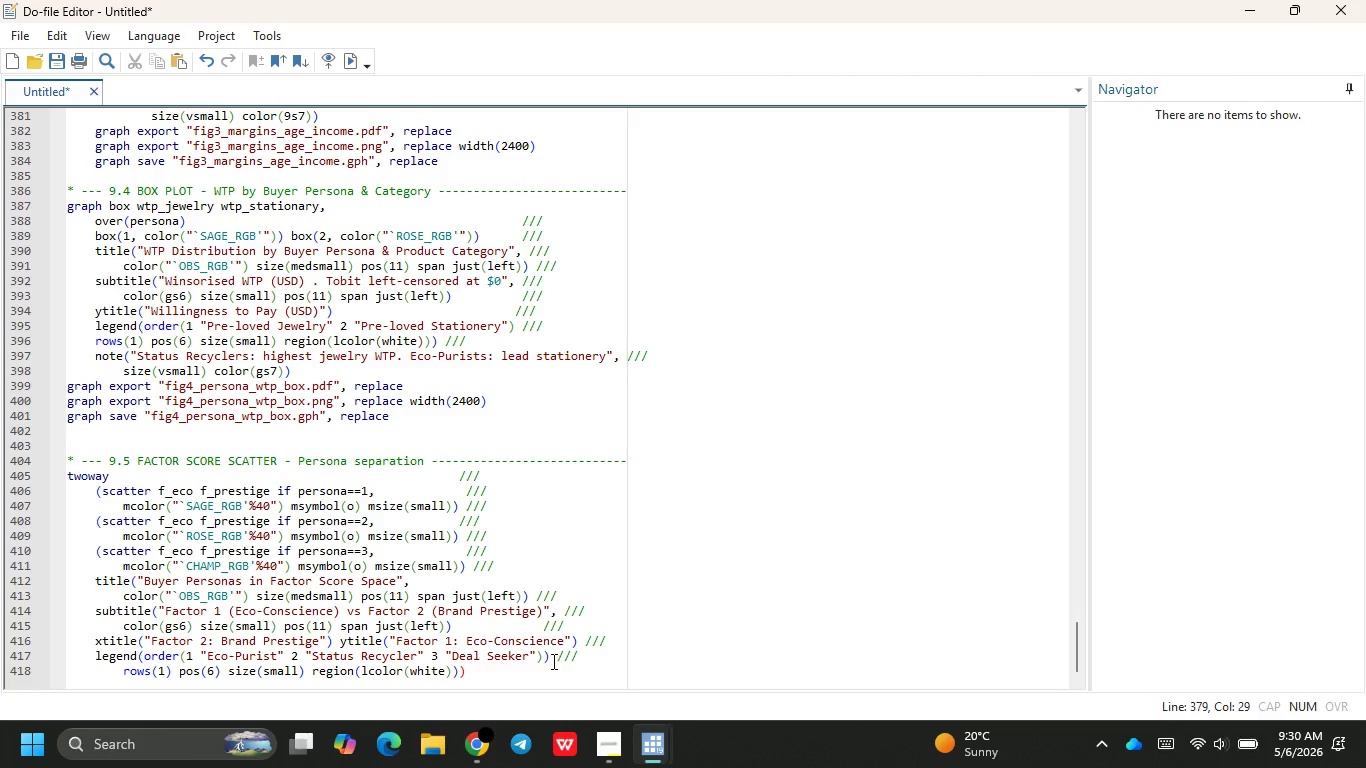 
left_click([551, 661])
 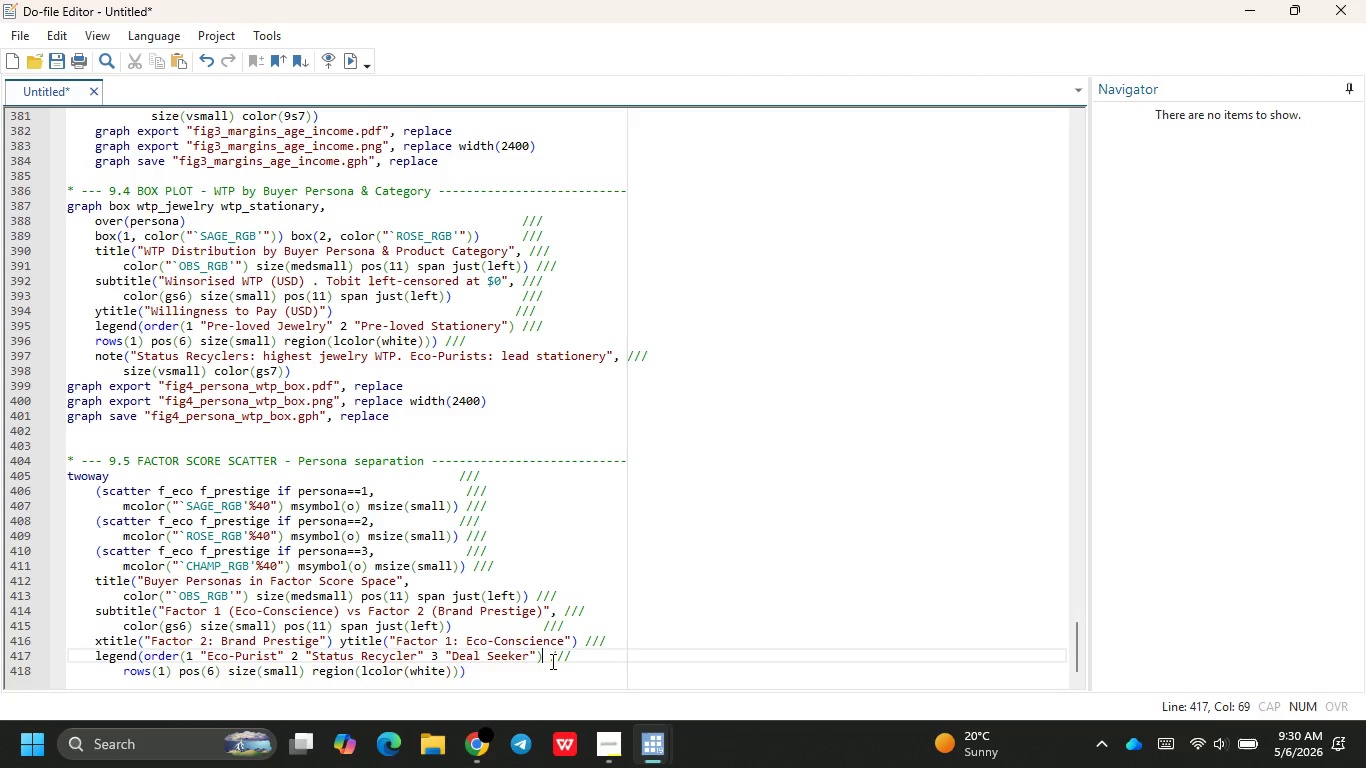 
key(Backspace)
 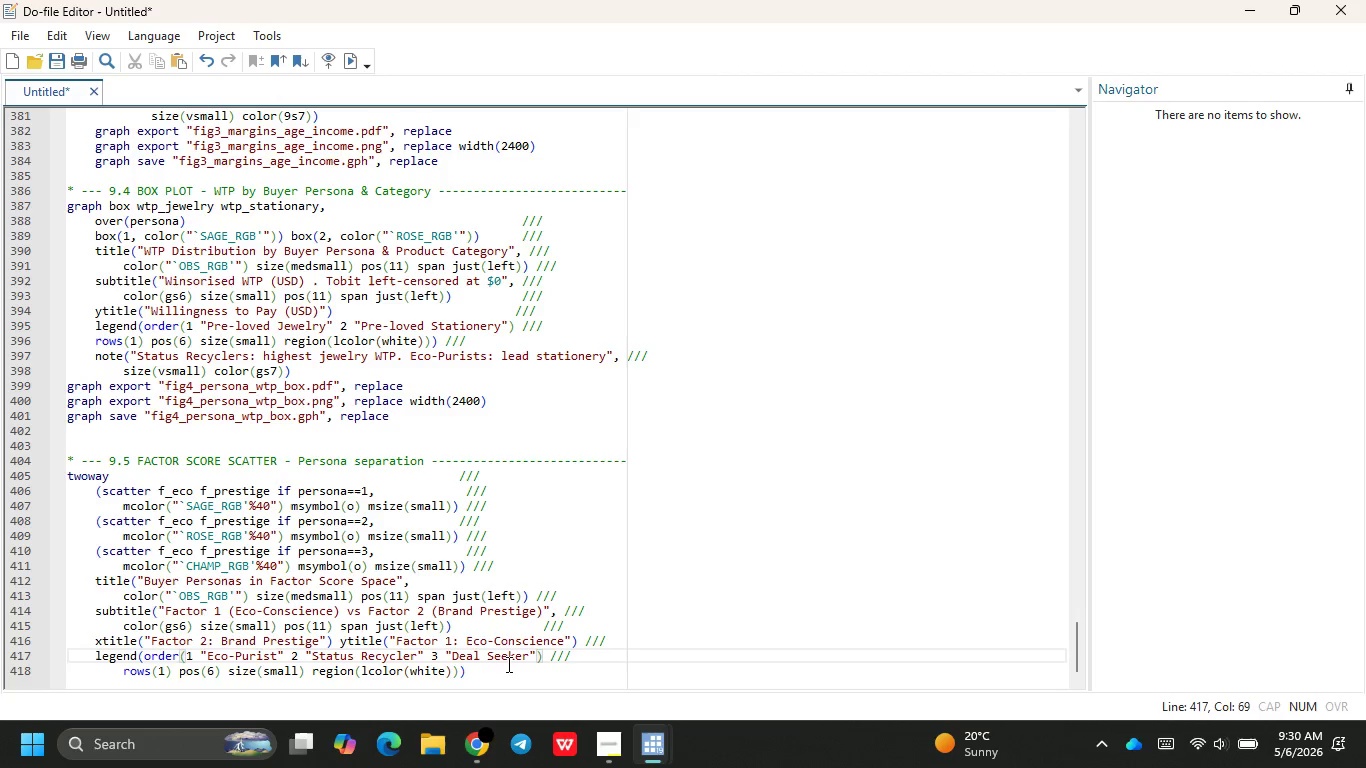 
left_click([507, 665])
 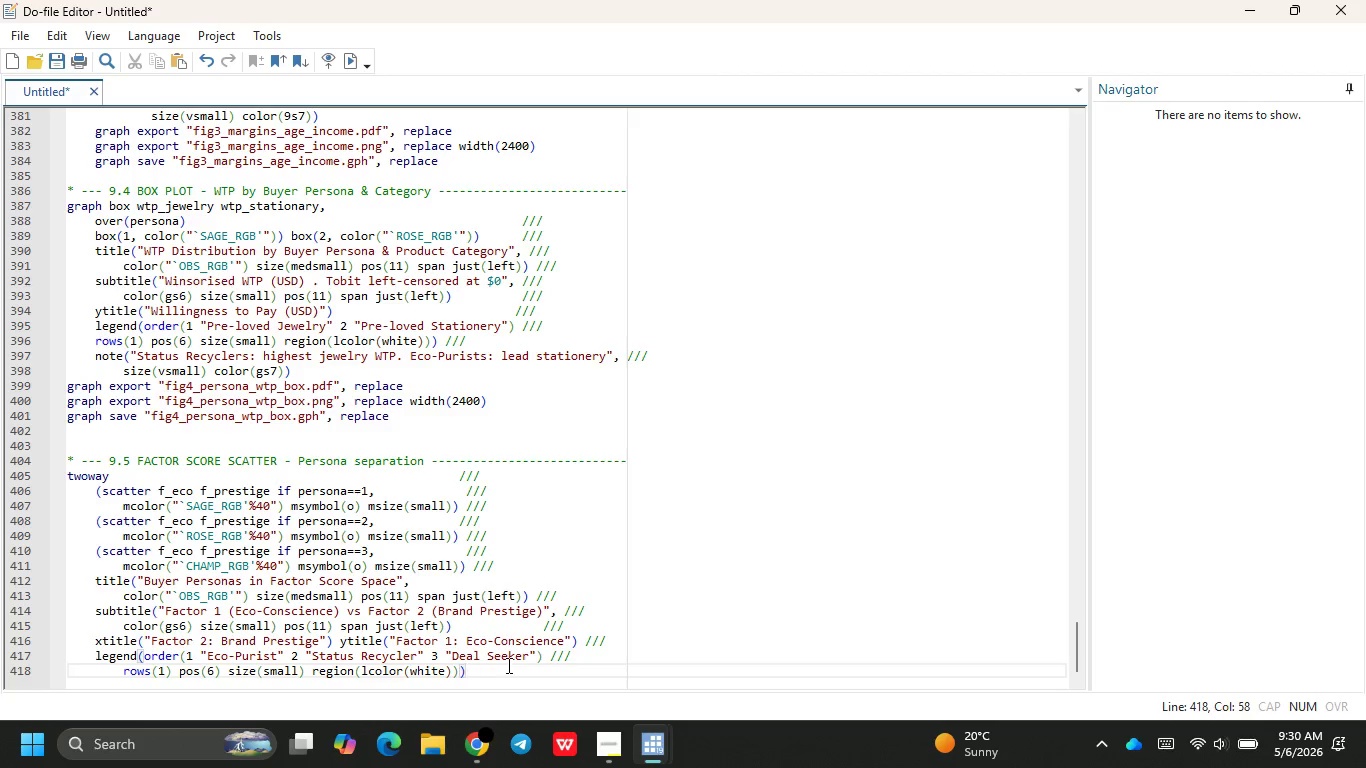 
key(Enter)
 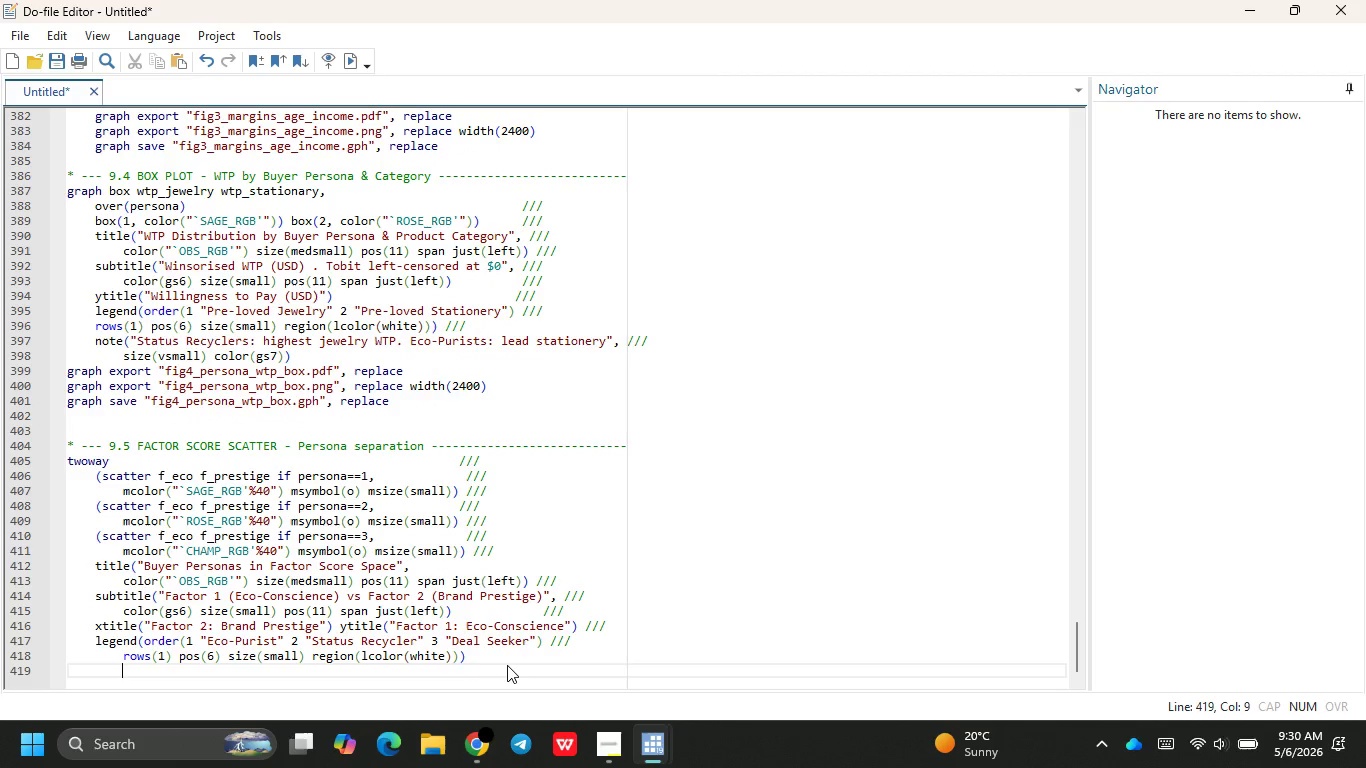 
key(Backspace)
type(note )
 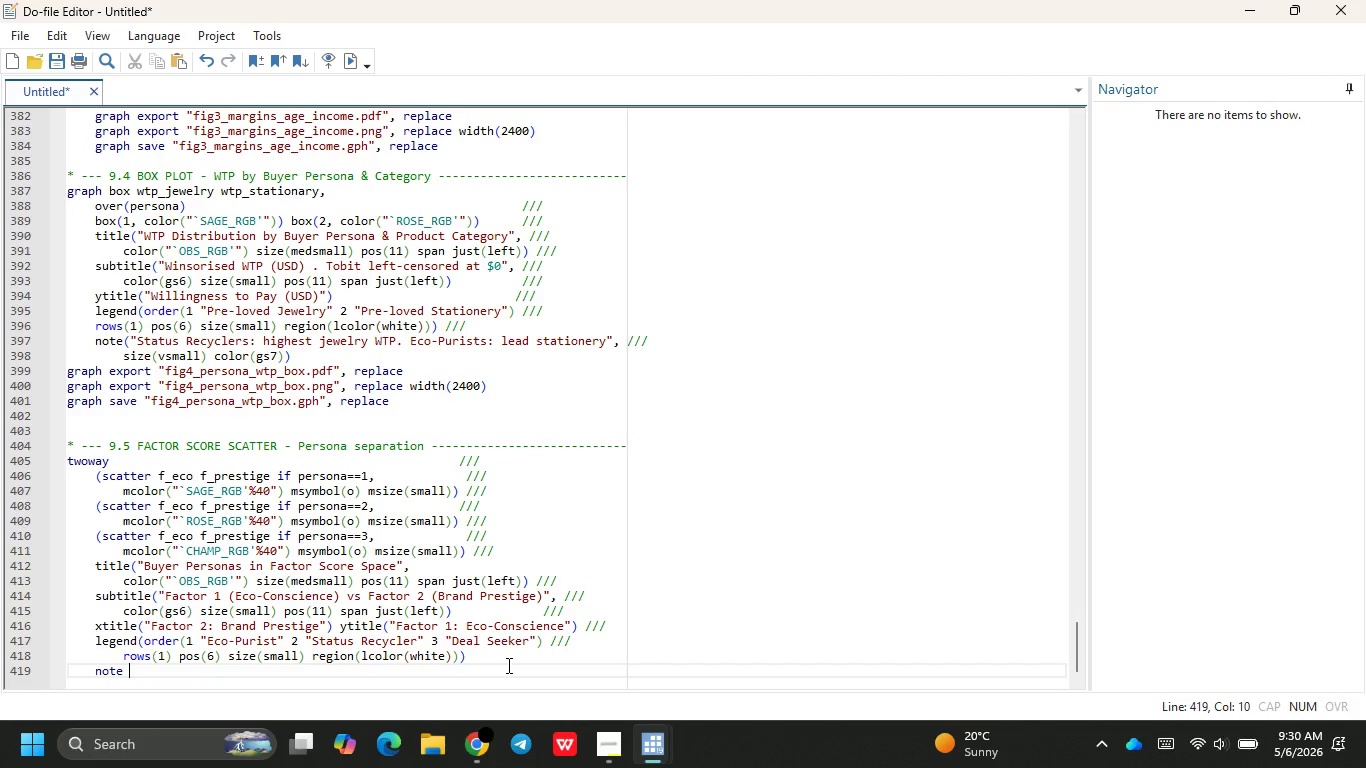 
wait(20.09)
 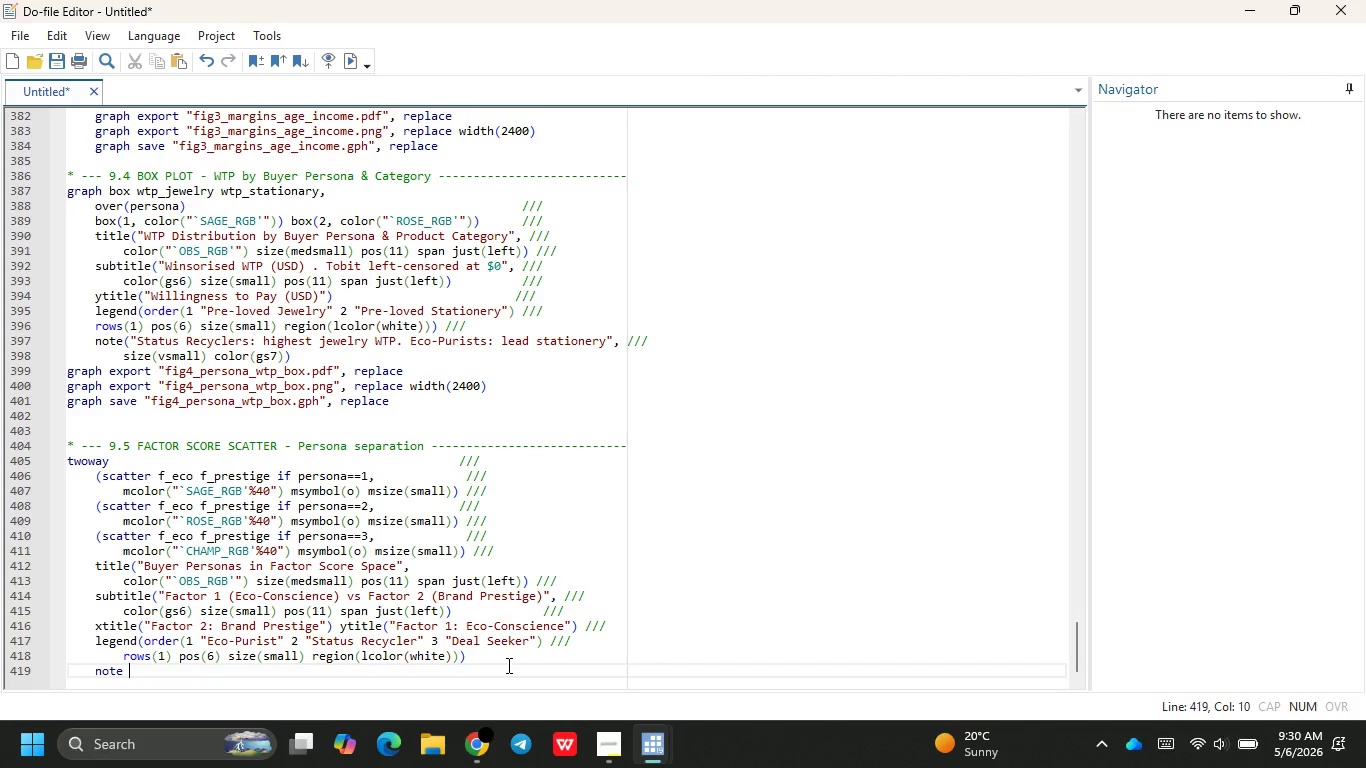 
key(Backspace)
type( (")
key(Backspace)
key(Backspace)
key(Backspace)
type((3)
key(Backspace)
type("3-persona typology is emp)
key(Backspace)
type(pirically robust (k-means, k=3)
 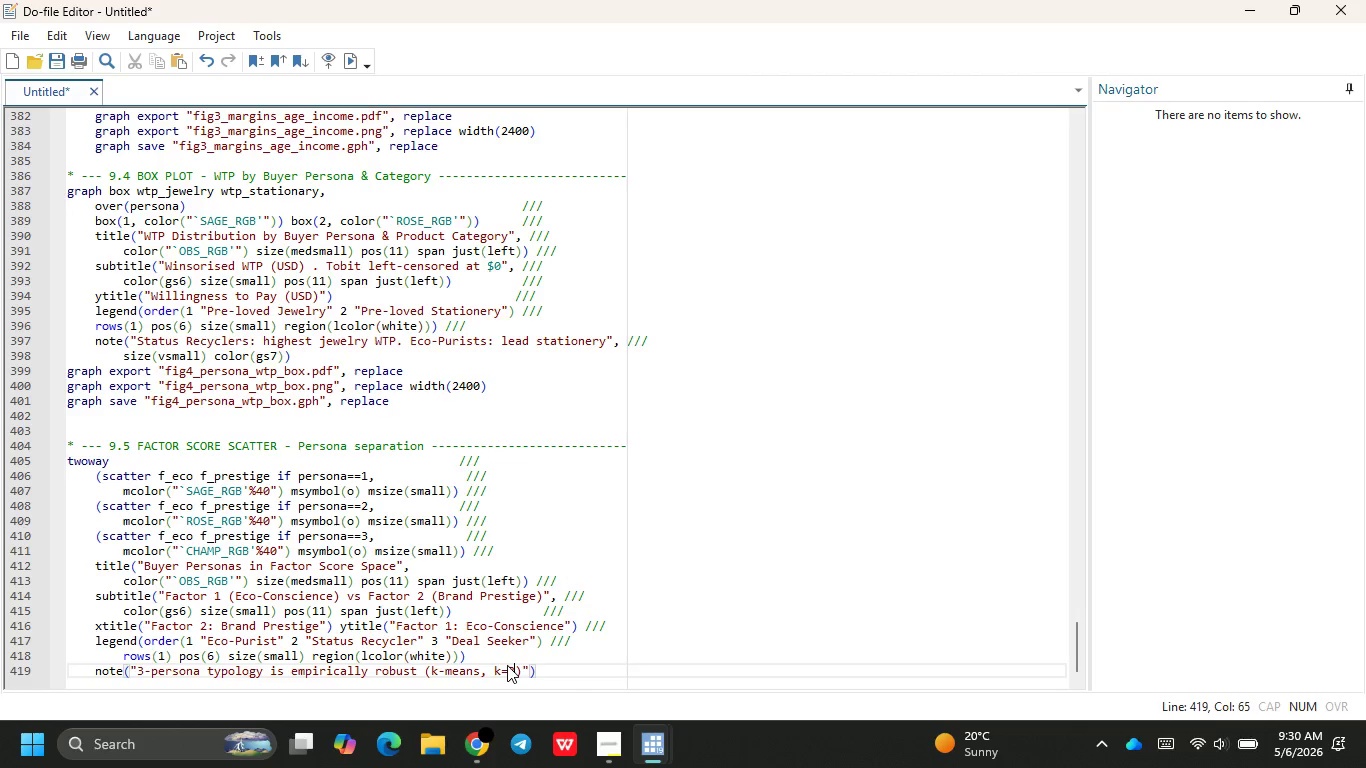 
key(ArrowRight)
 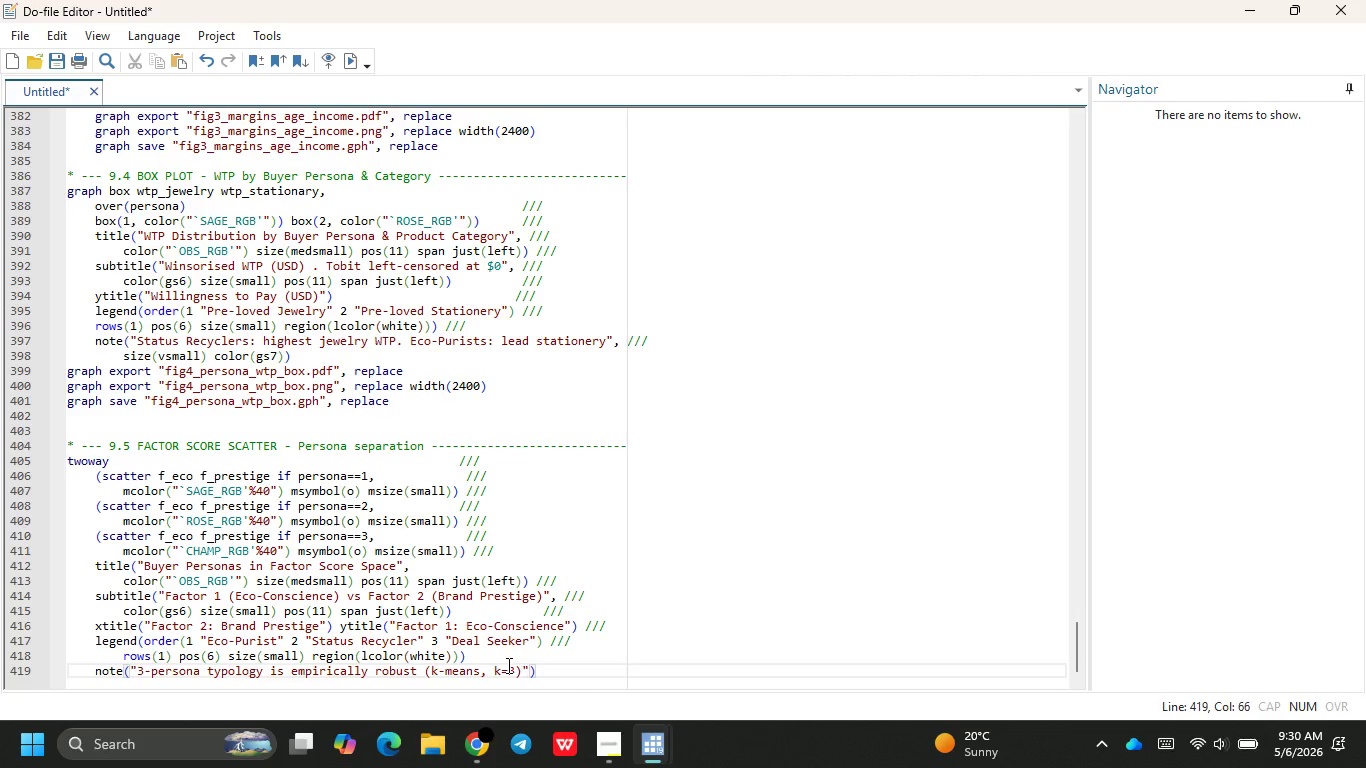 
type(, seed=42)
 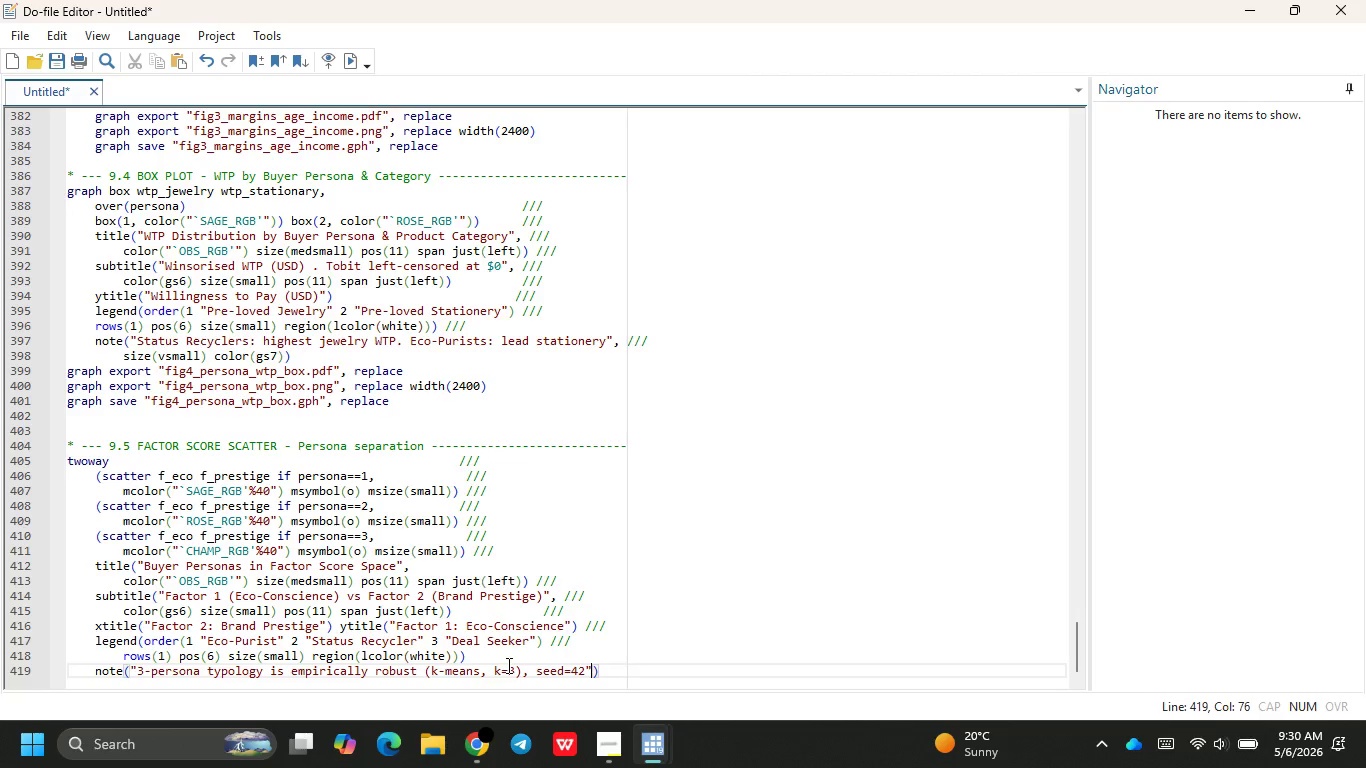 
 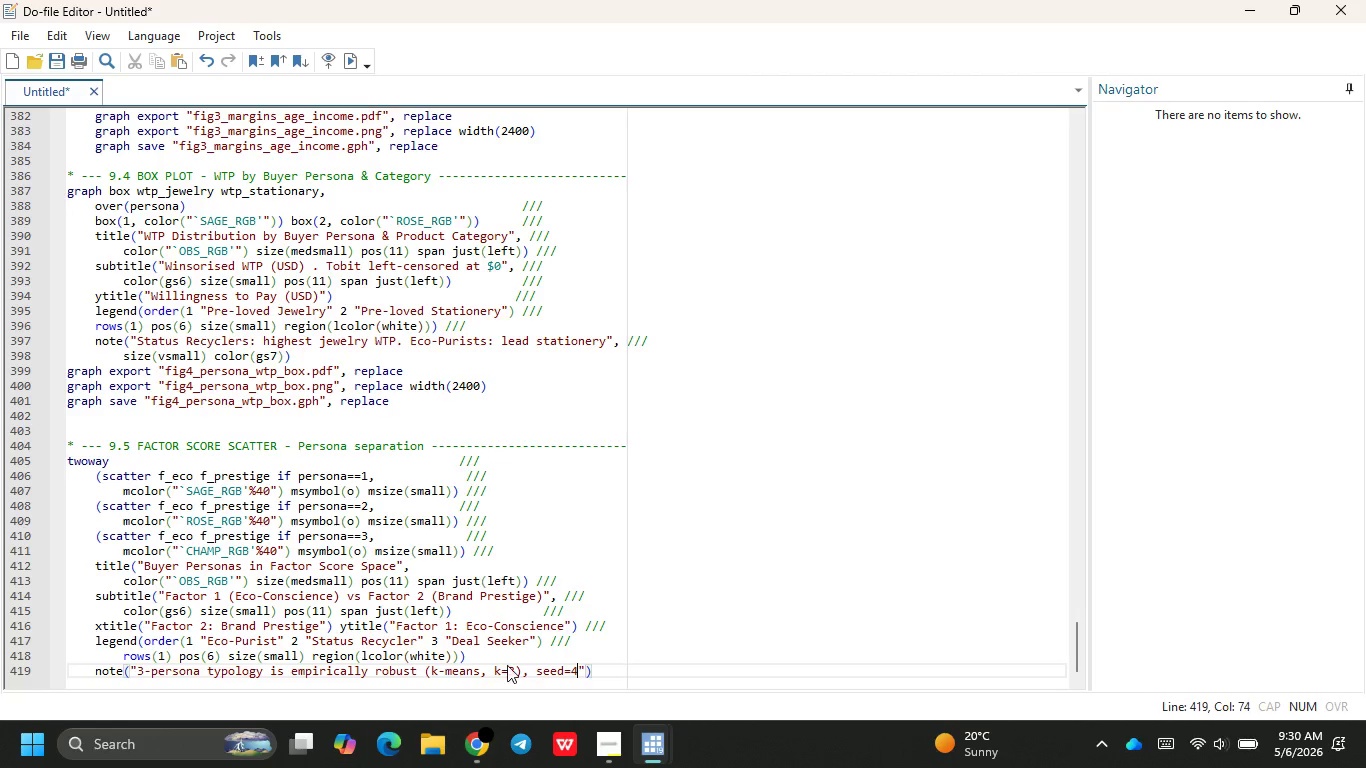 
key(ArrowRight)
 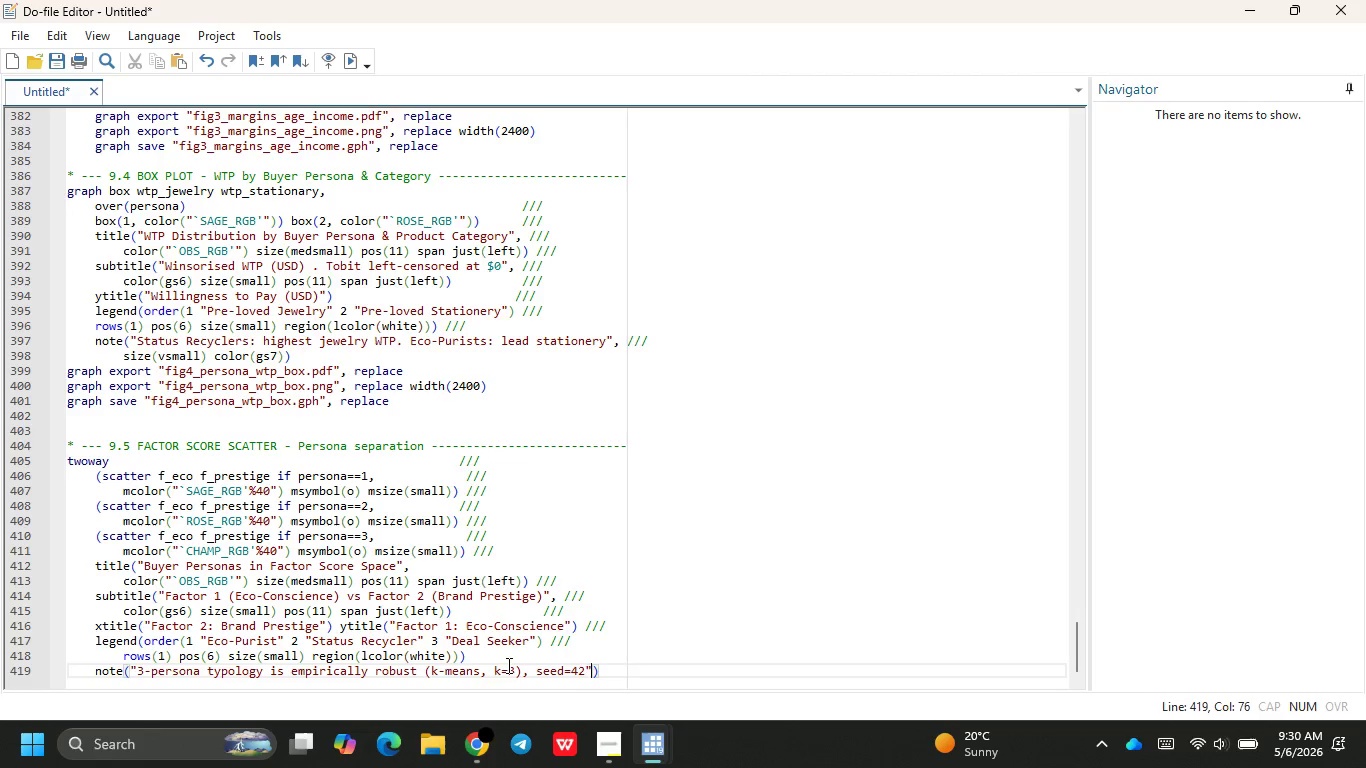 
key(Period)
 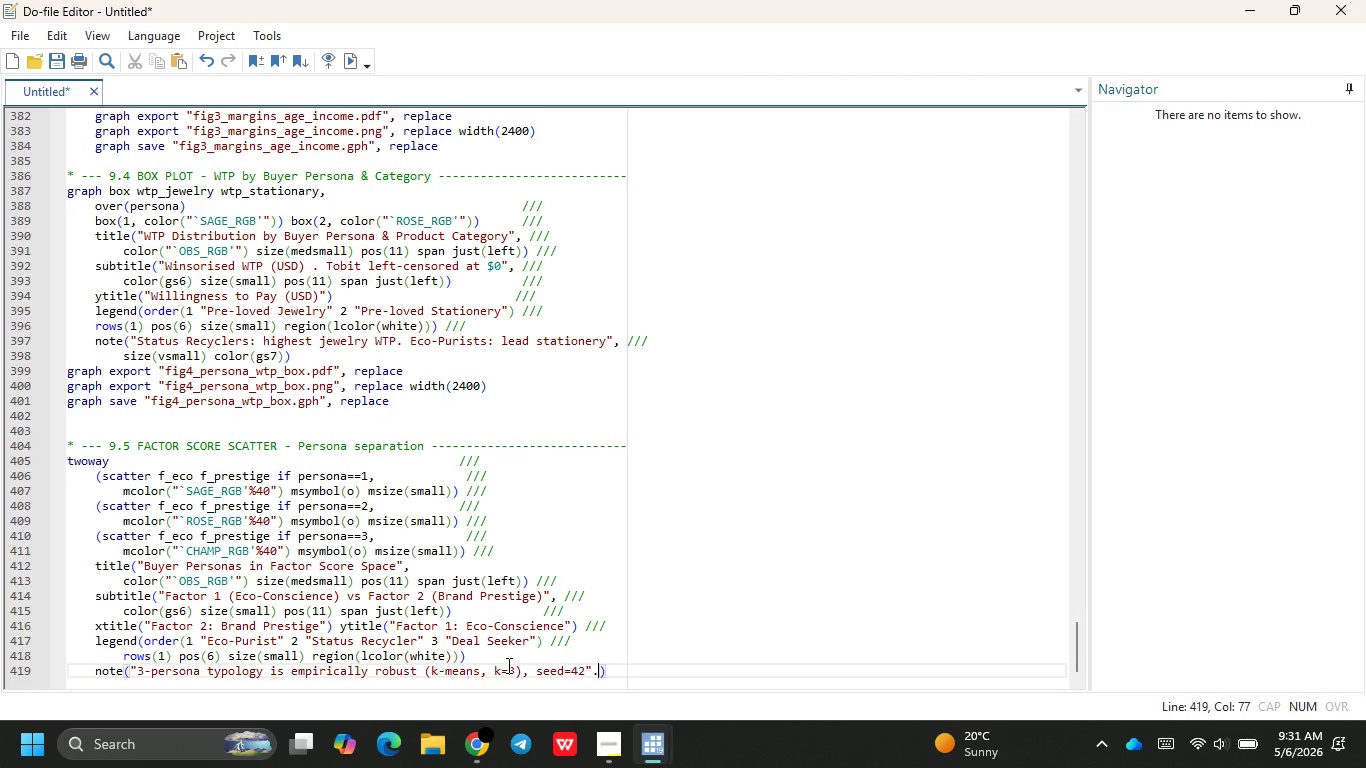 
key(Backspace)
 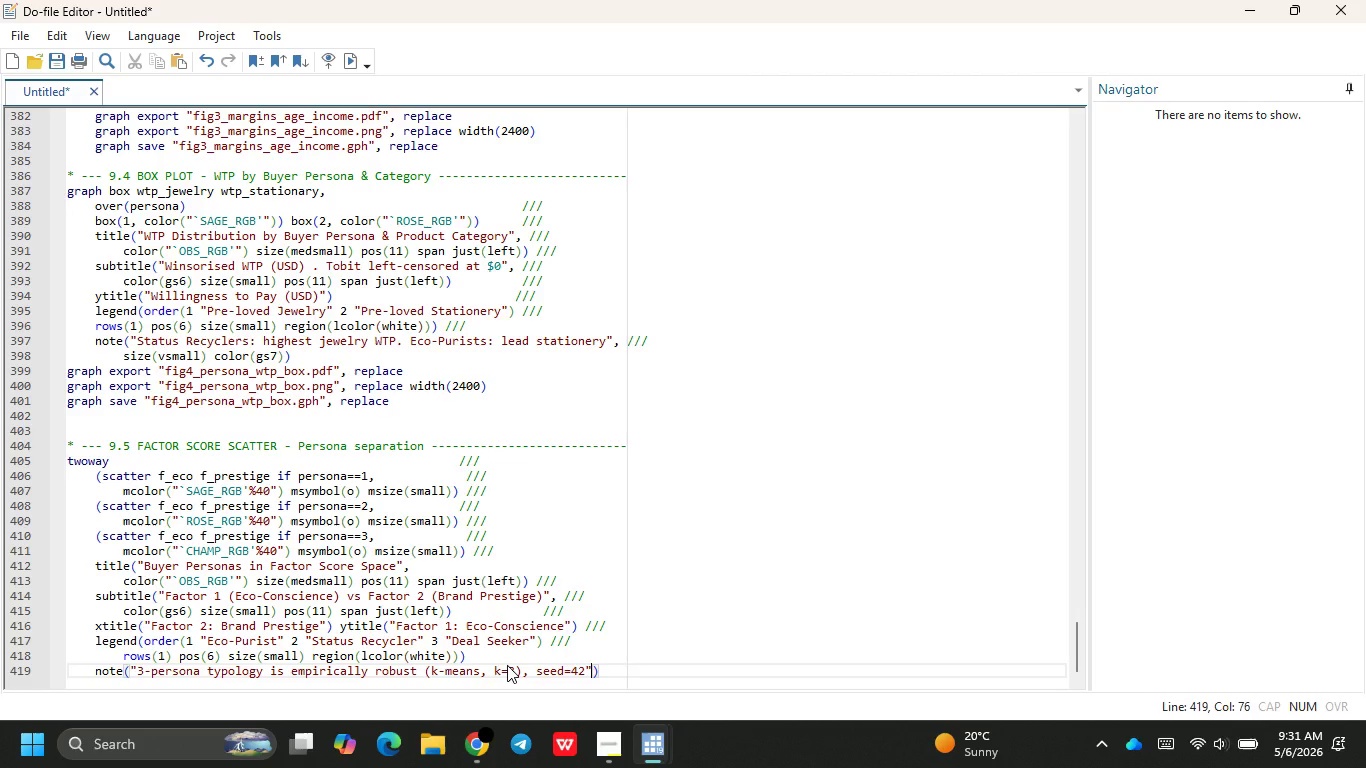 
key(ArrowLeft)
 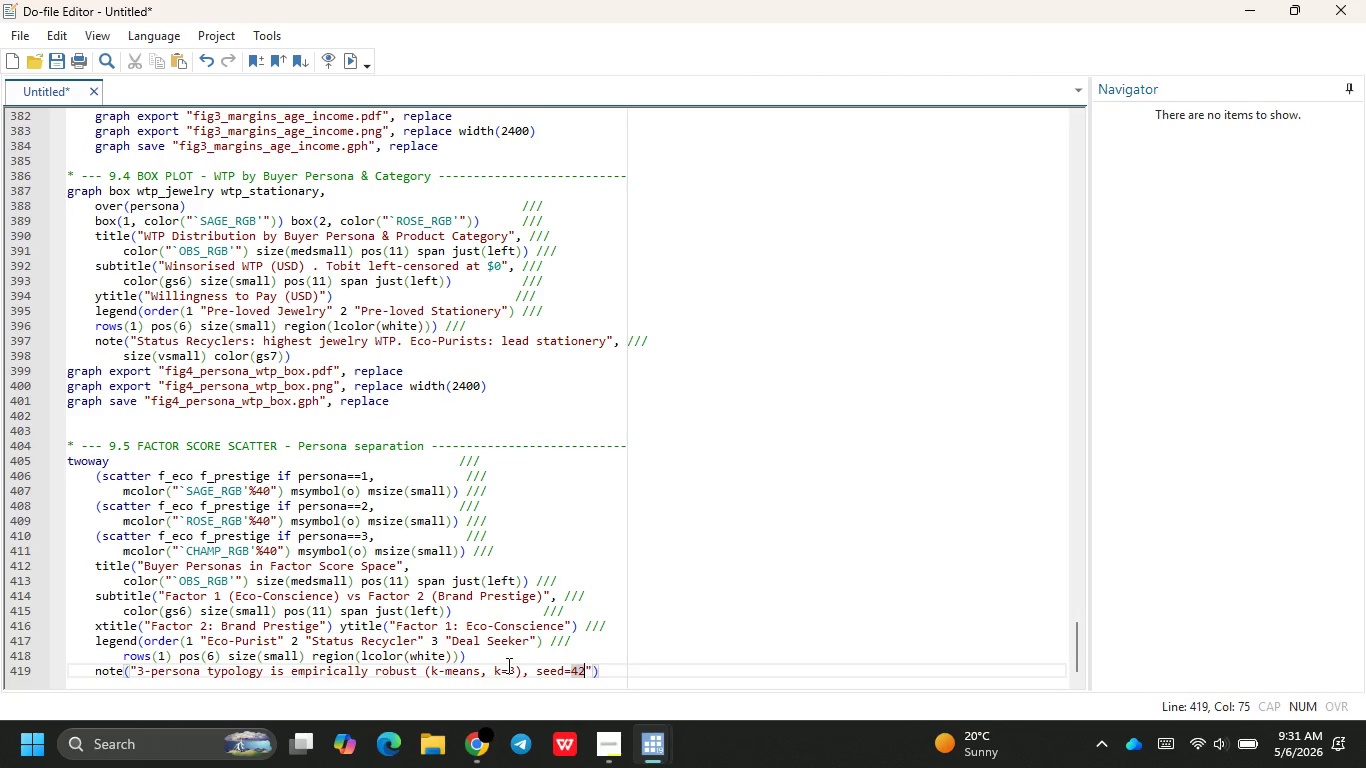 
key(Shift+0)
 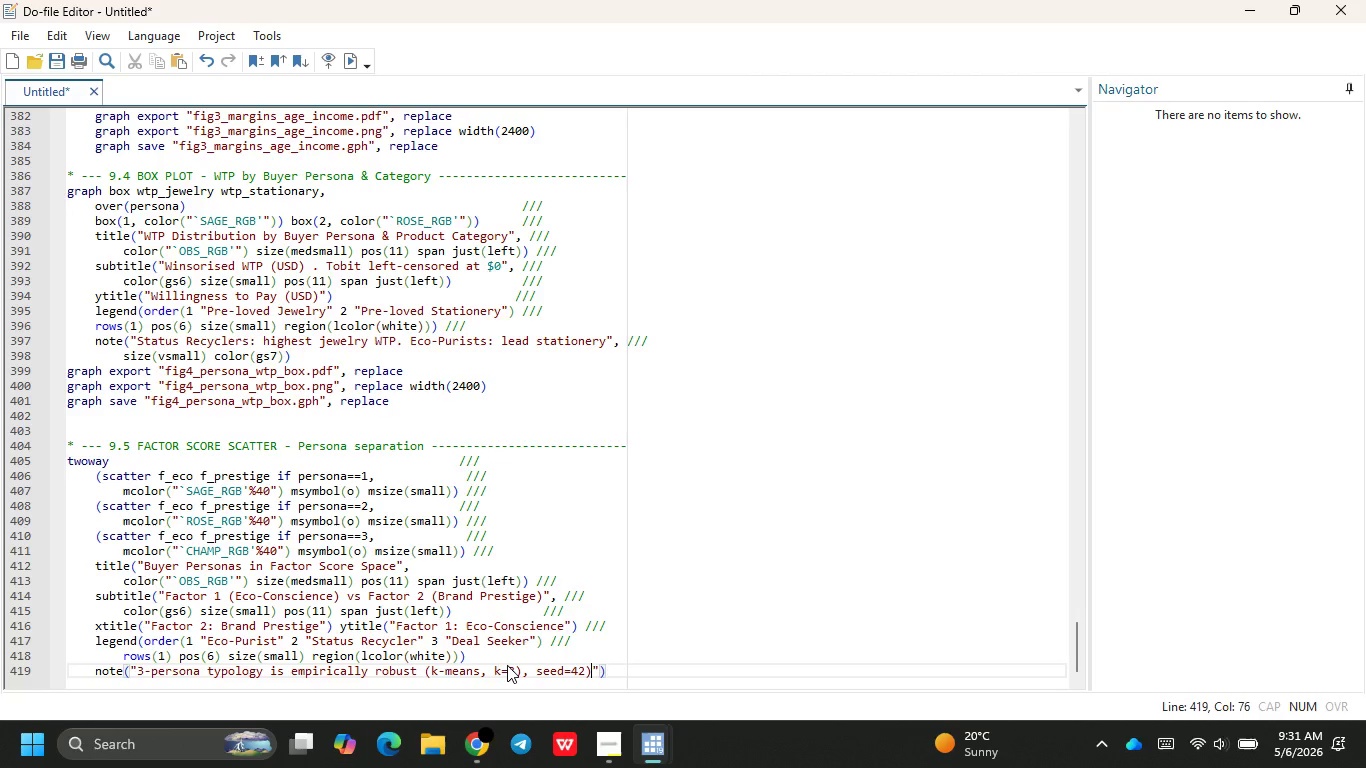 
key(Period)
 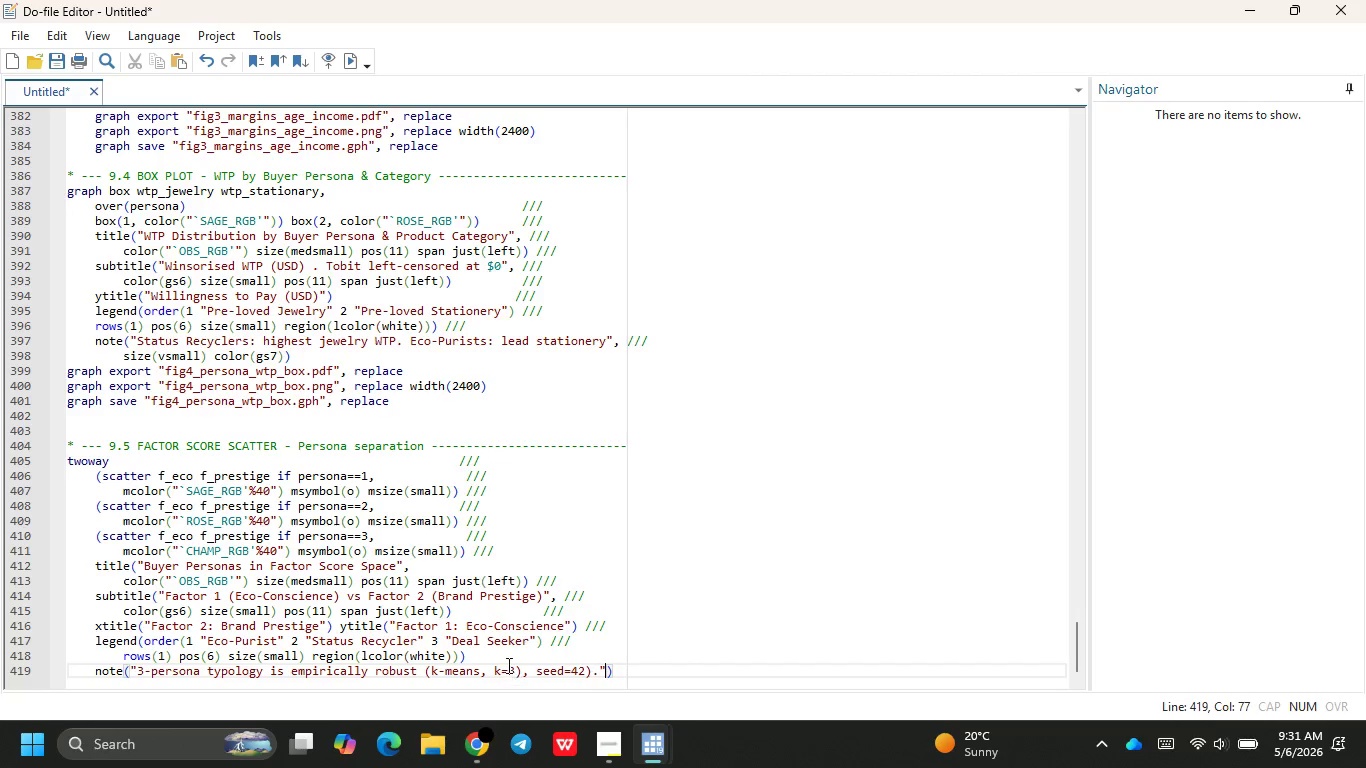 
key(ArrowRight)
 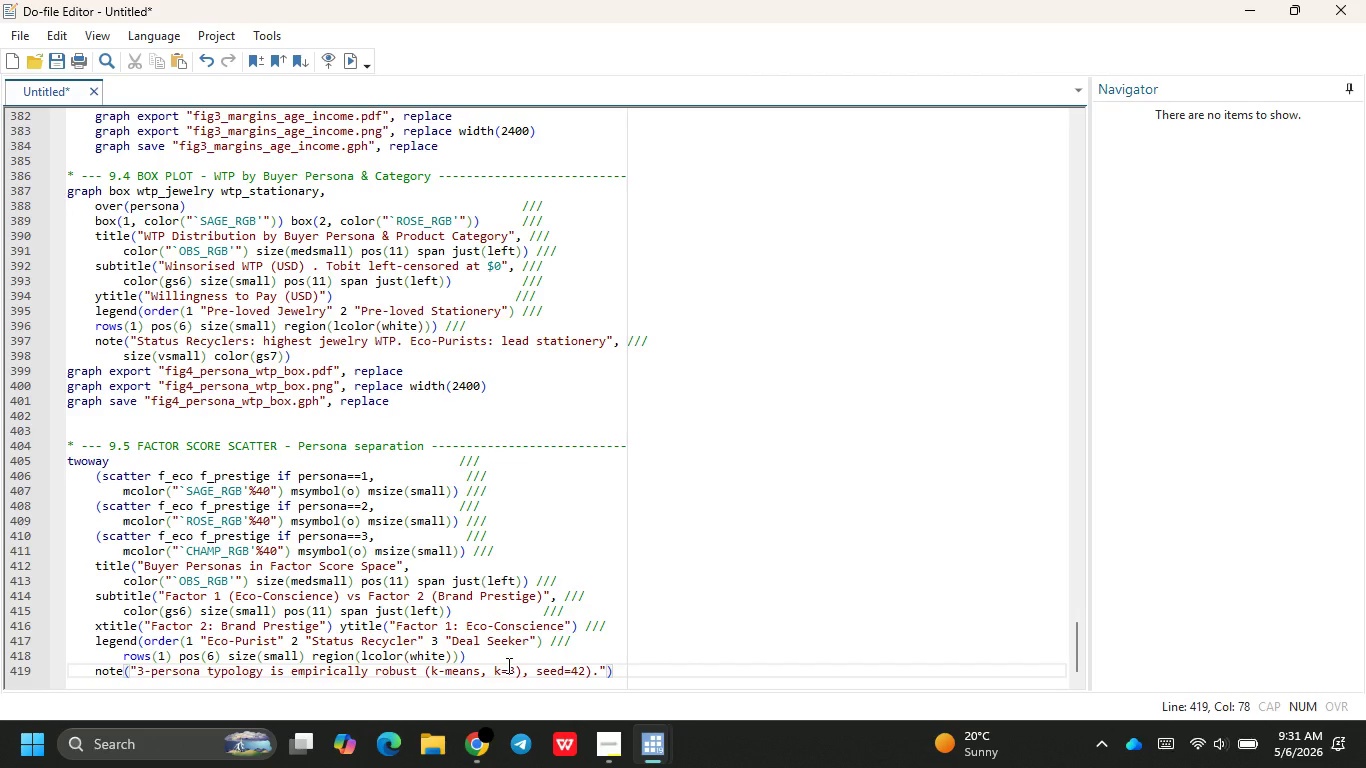 
key(Comma)
 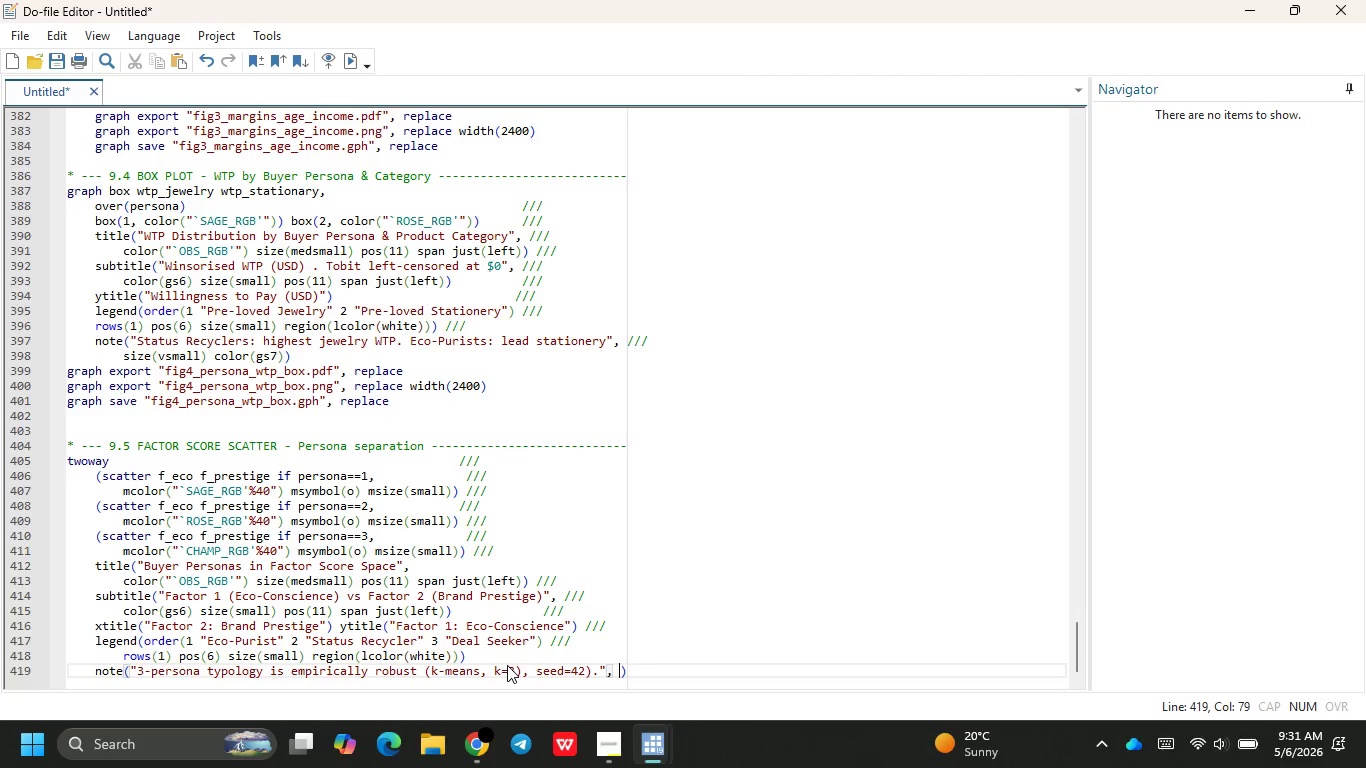 
key(Space)
 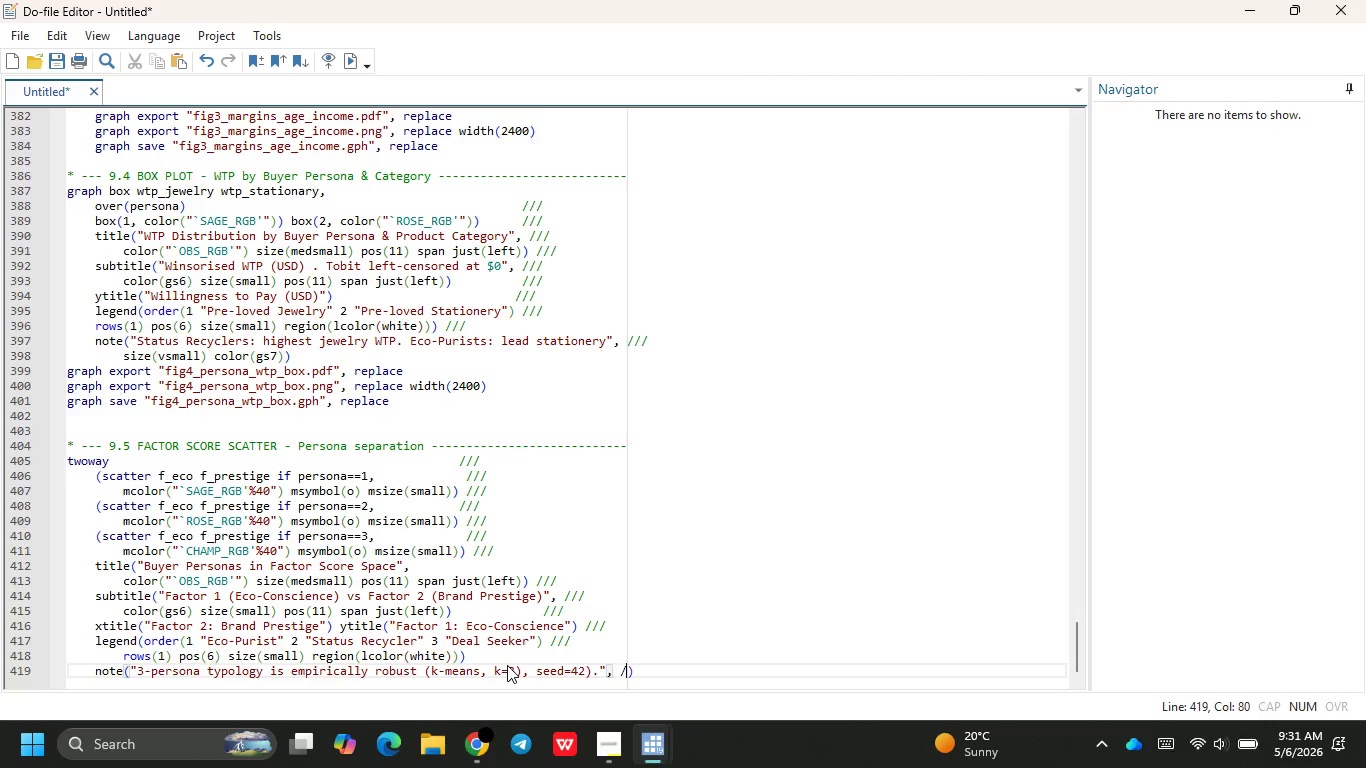 
key(Slash)
 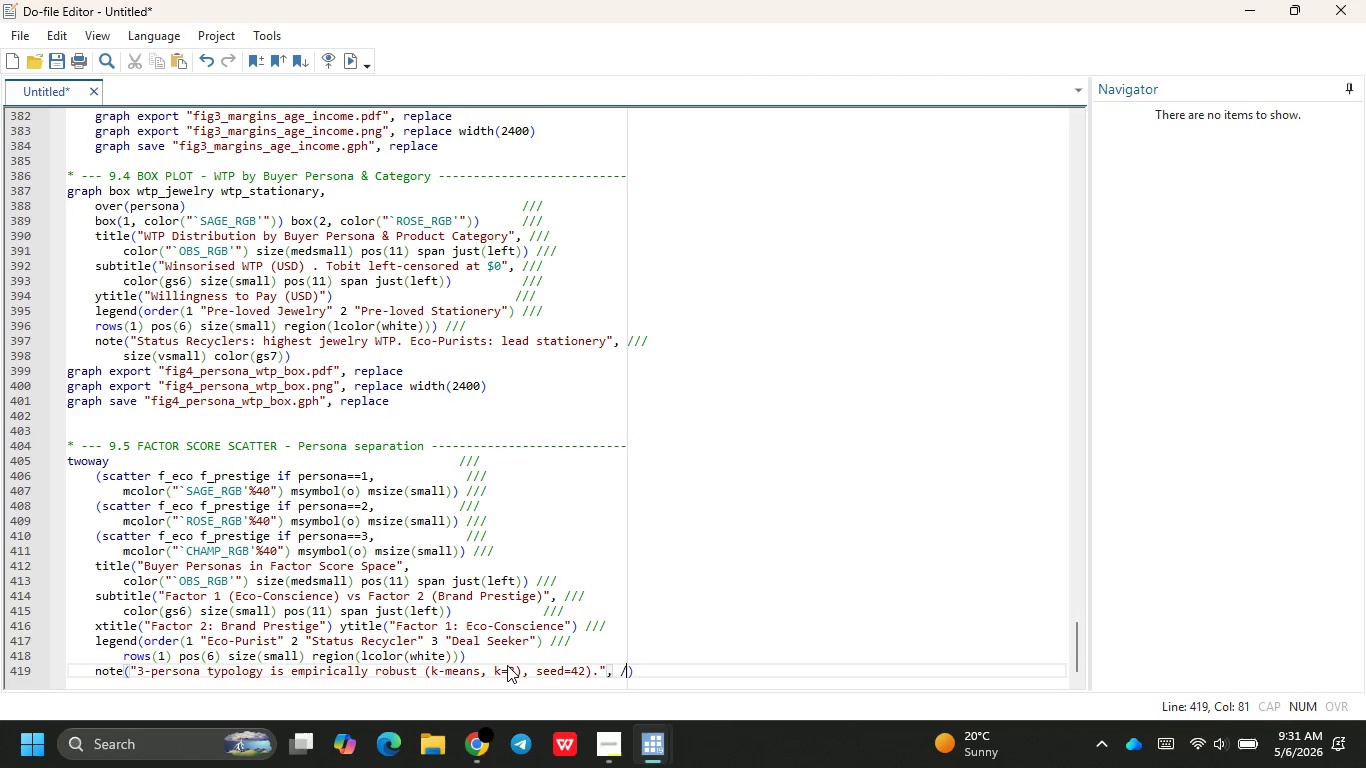 
key(Slash)
 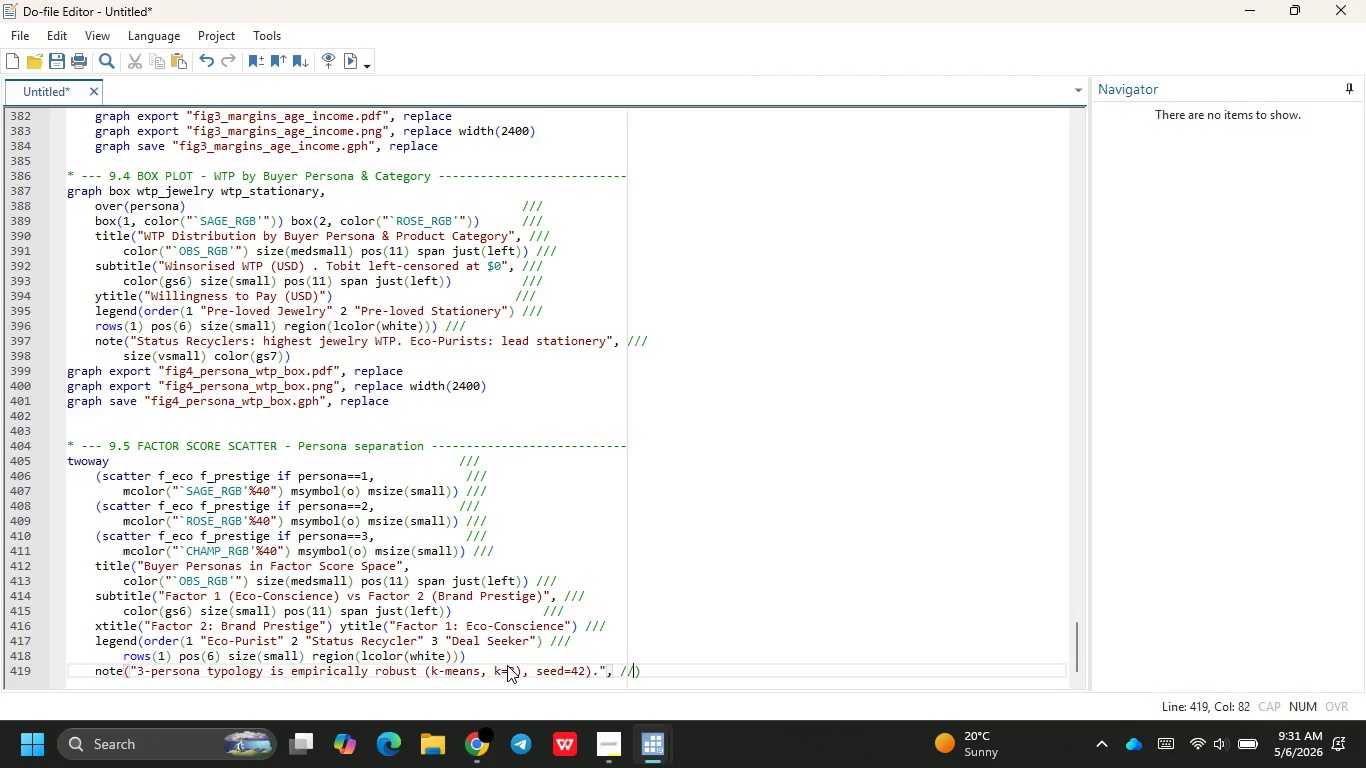 
key(Slash)
 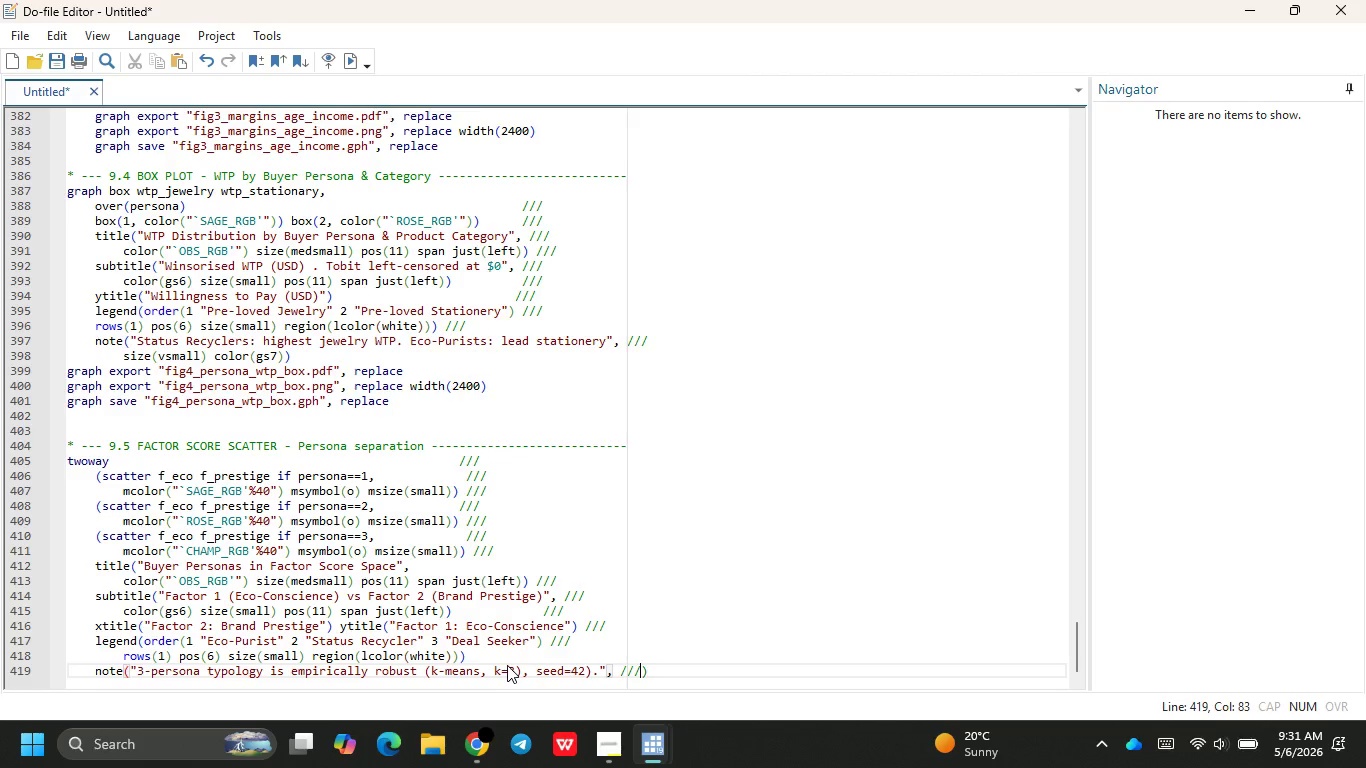 
key(Enter)
 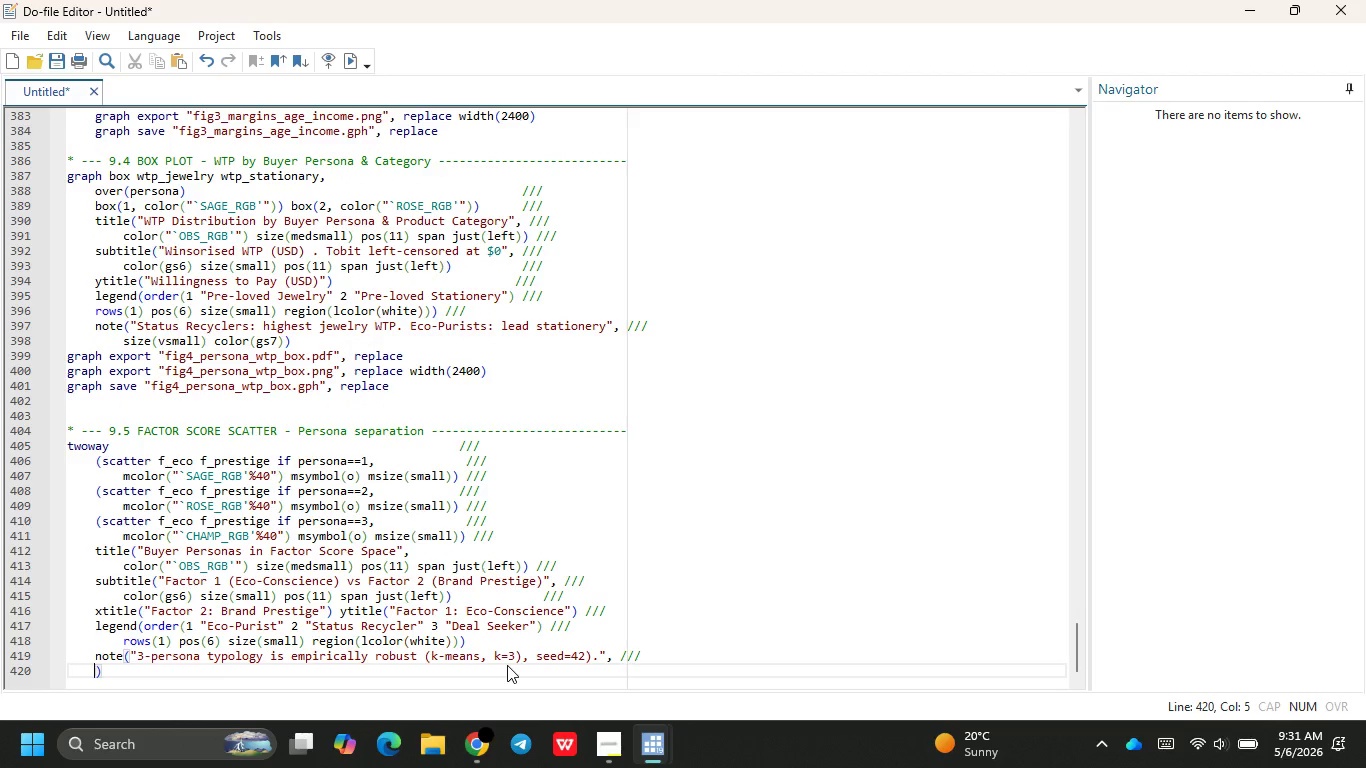 
type(s)
key(Backspace)
key(Tab)
type(suze)
key(Backspace)
key(Backspace)
key(Backspace)
type(ize(vsmall)
 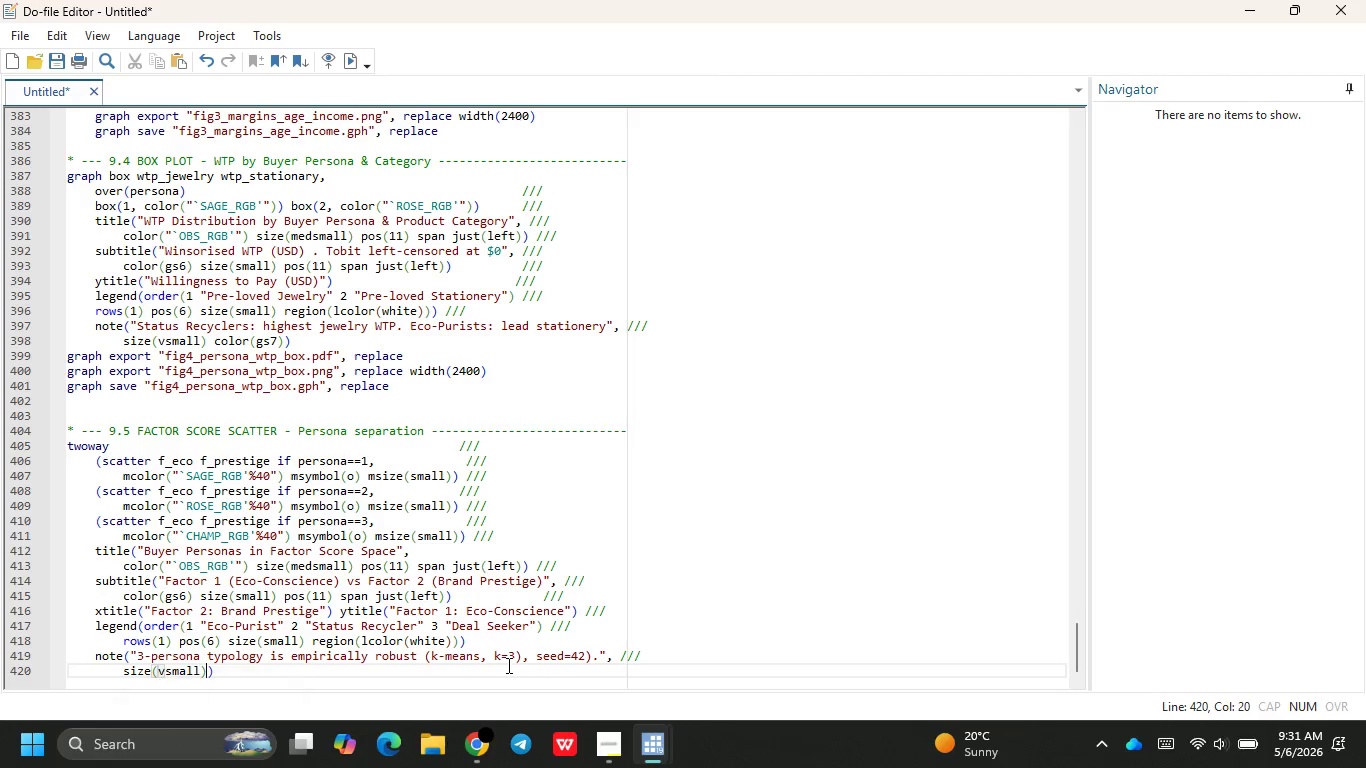 
key(ArrowRight)
 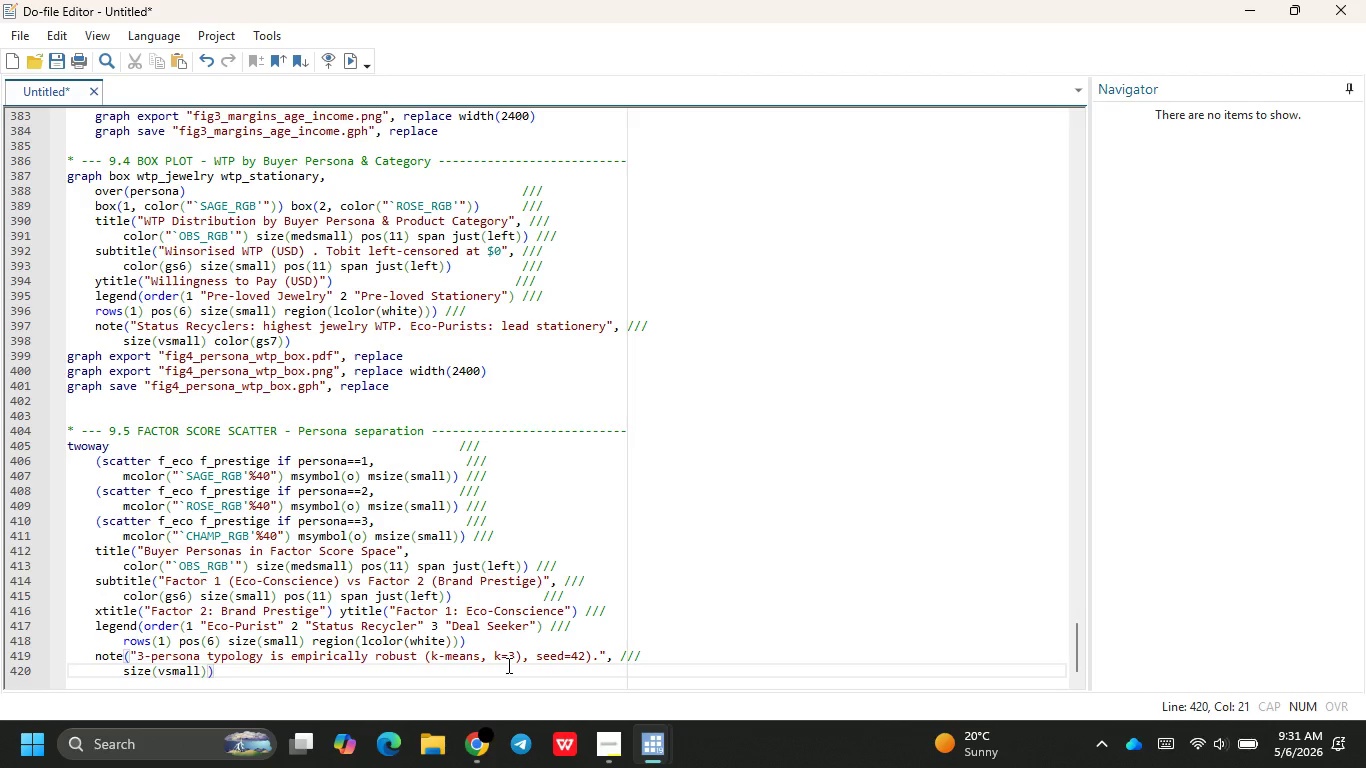 
type( volor)
key(Backspace)
key(Backspace)
key(Backspace)
key(Backspace)
key(Backspace)
type(color(gs7)
 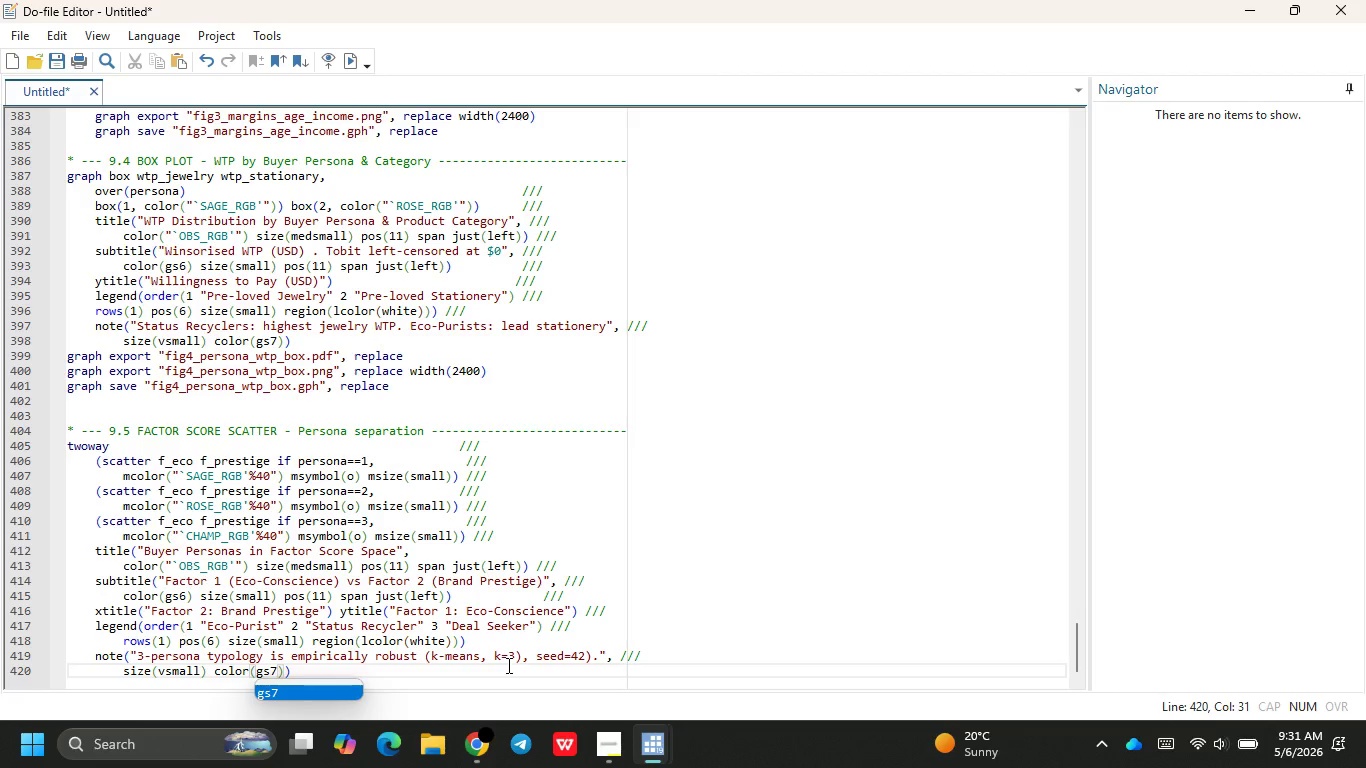 
key(ArrowRight)
 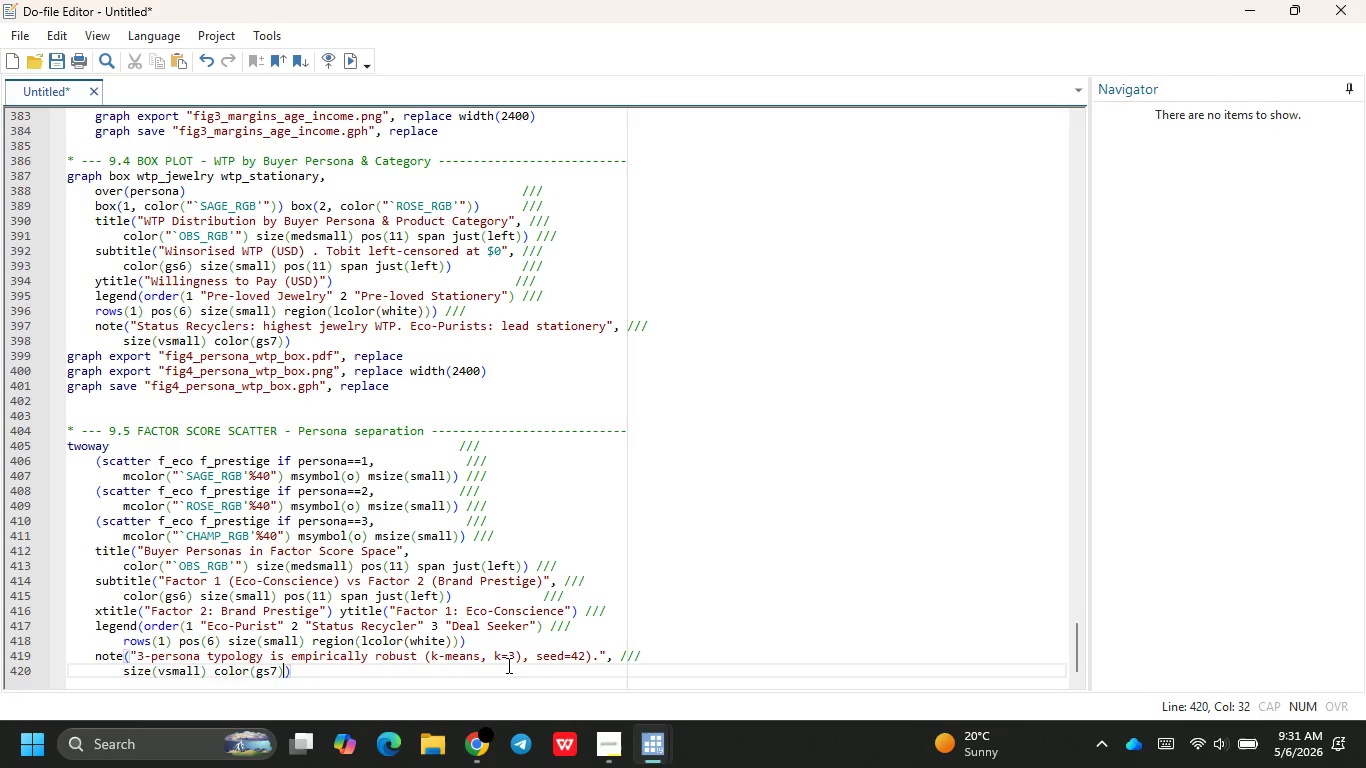 
key(ArrowRight)
 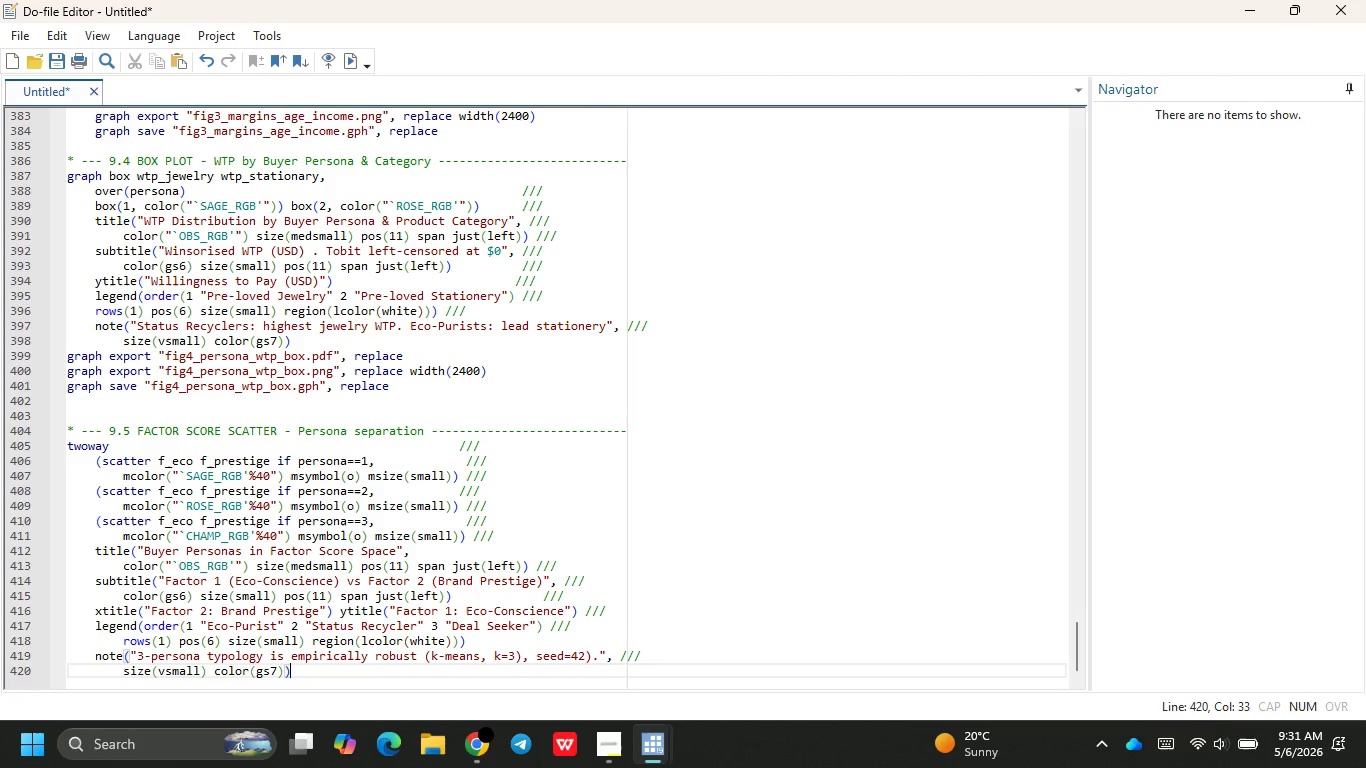 
key(Enter)
 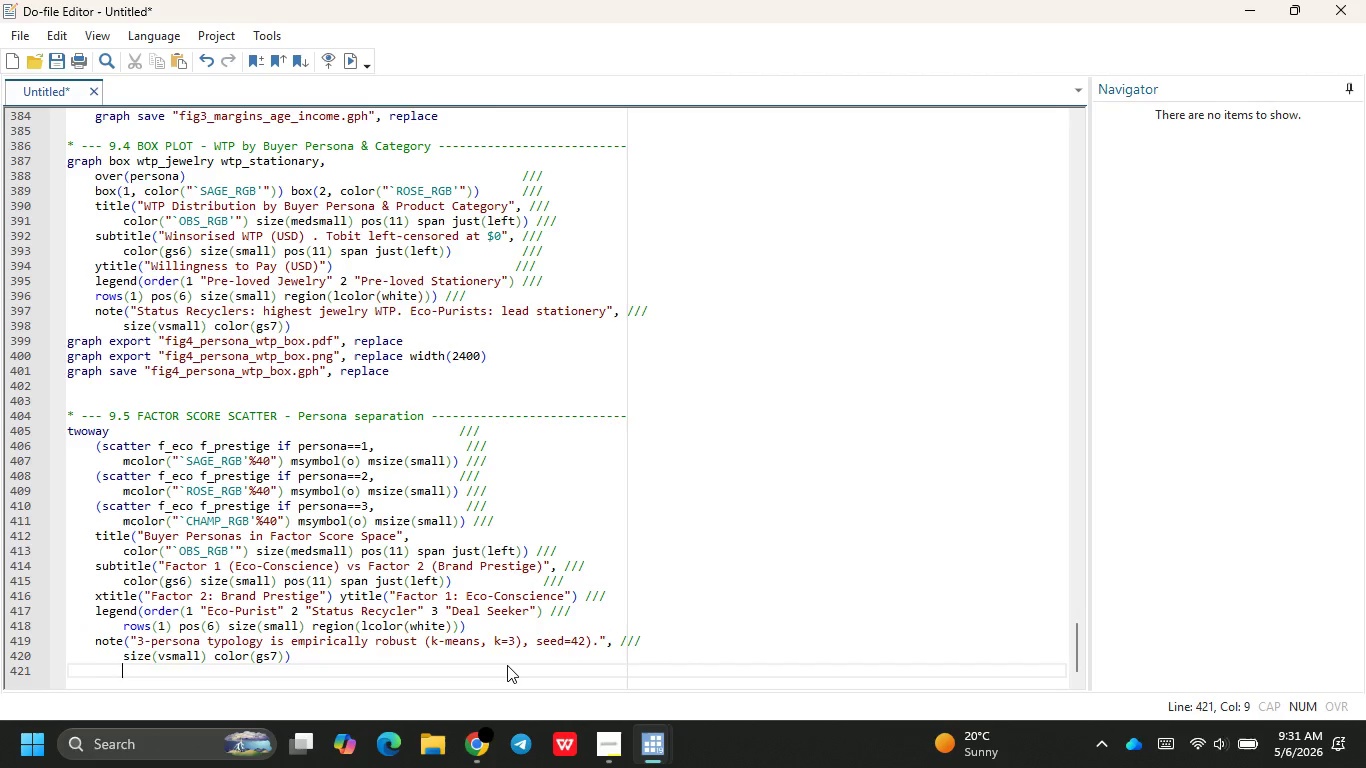 
key(Backspace)
type(gr)
key(Backspace)
key(Backspace)
key(Backspace)
type(  grpa)
key(Backspace)
key(Backspace)
type(a)
 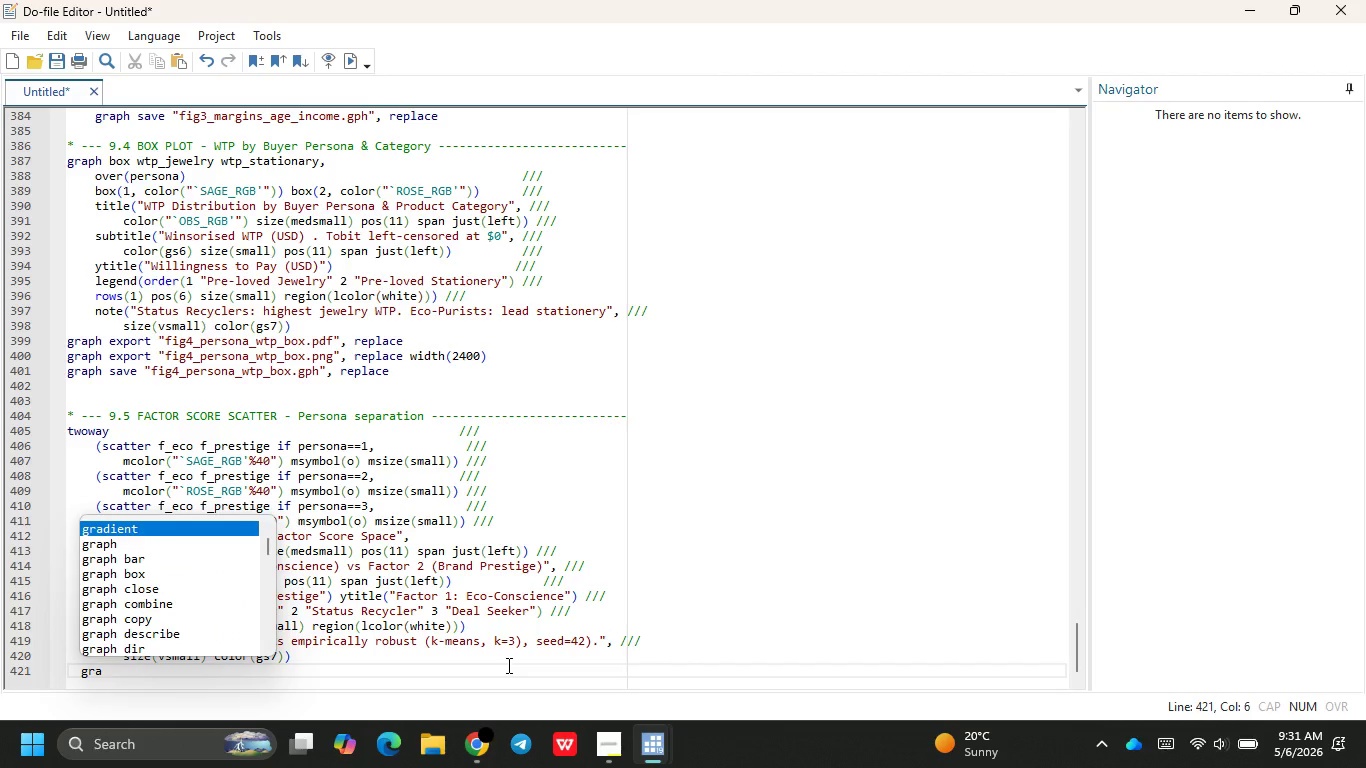 
key(ArrowDown)
 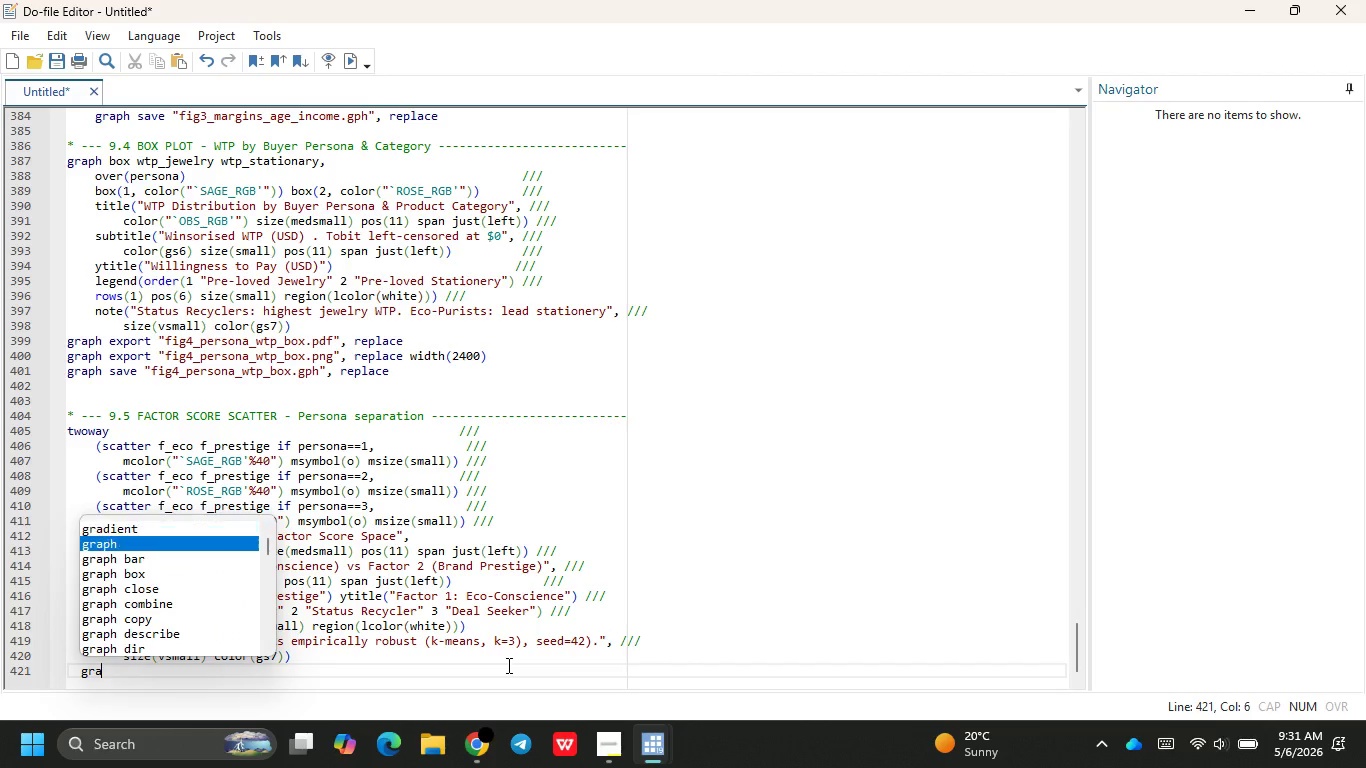 
key(ArrowUp)
 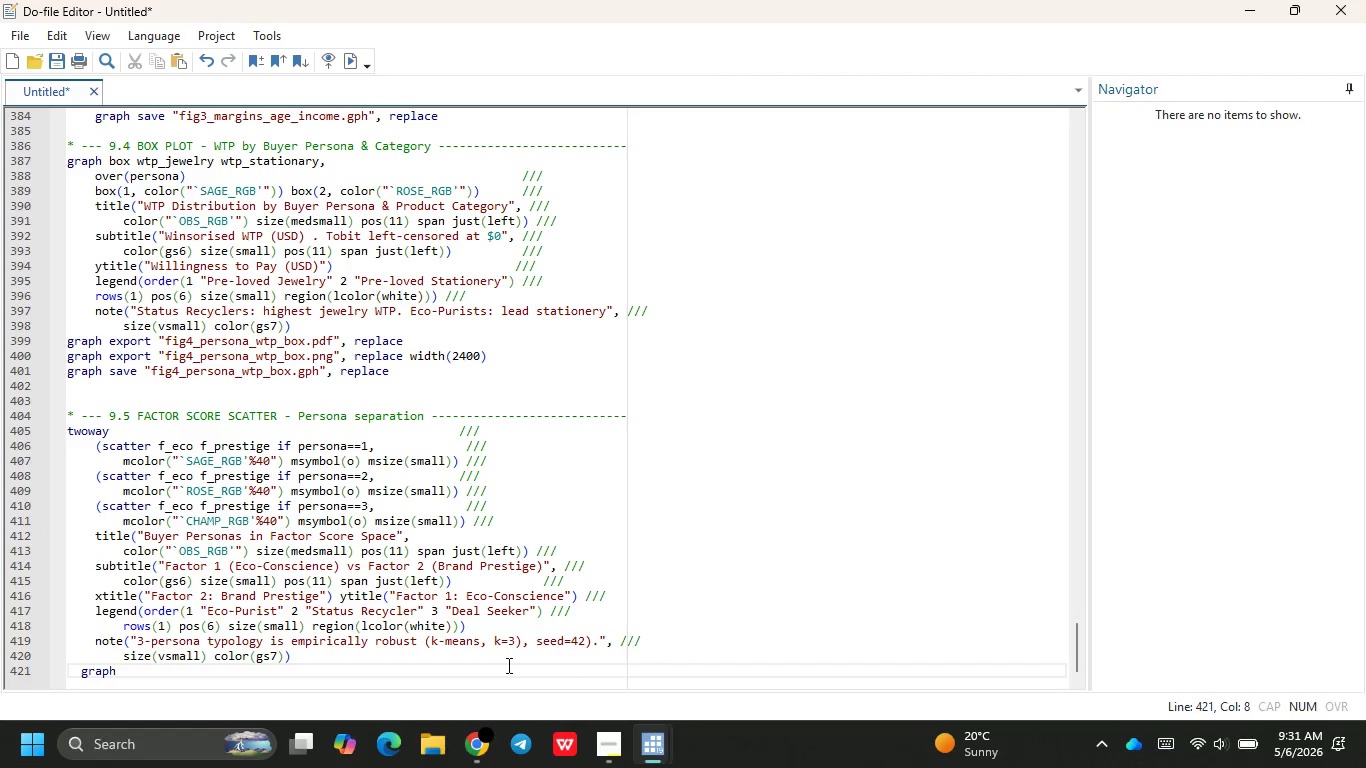 
key(ArrowDown)
 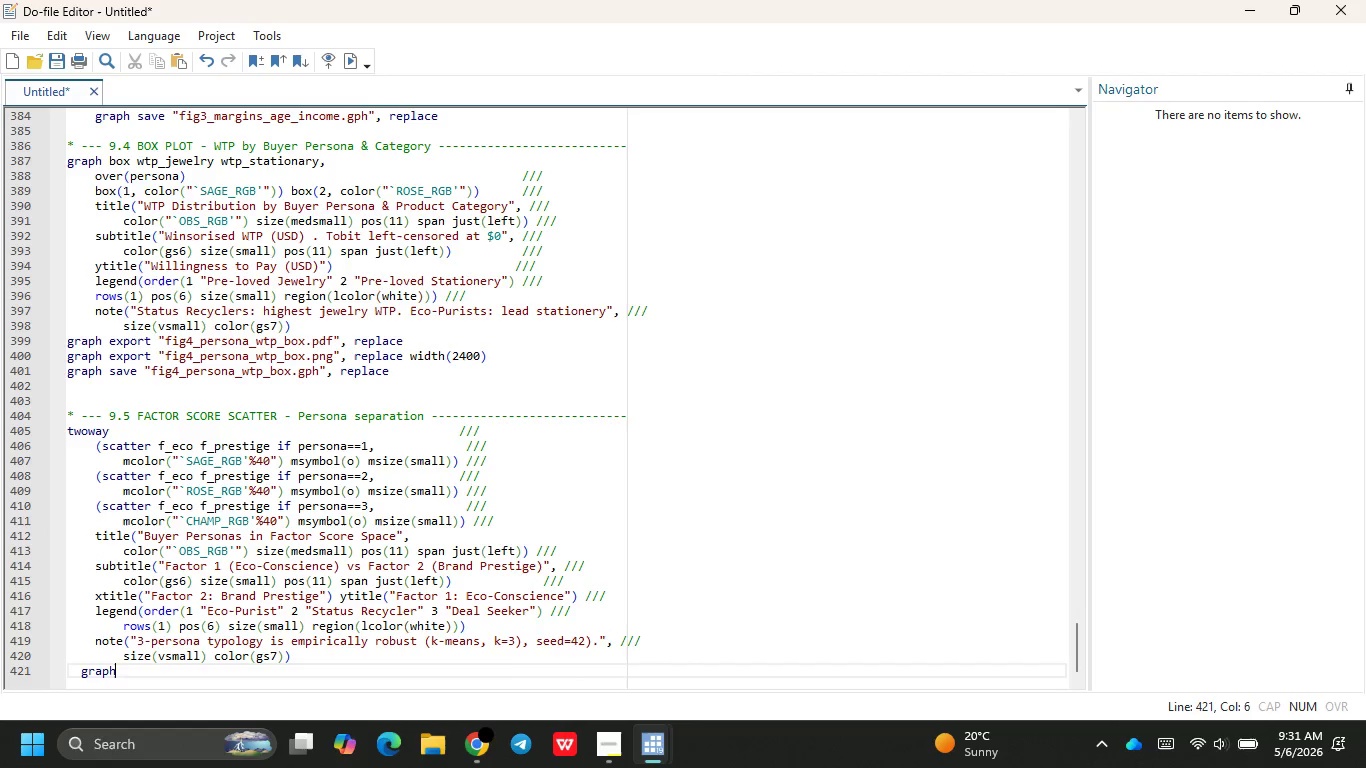 
key(Enter)
 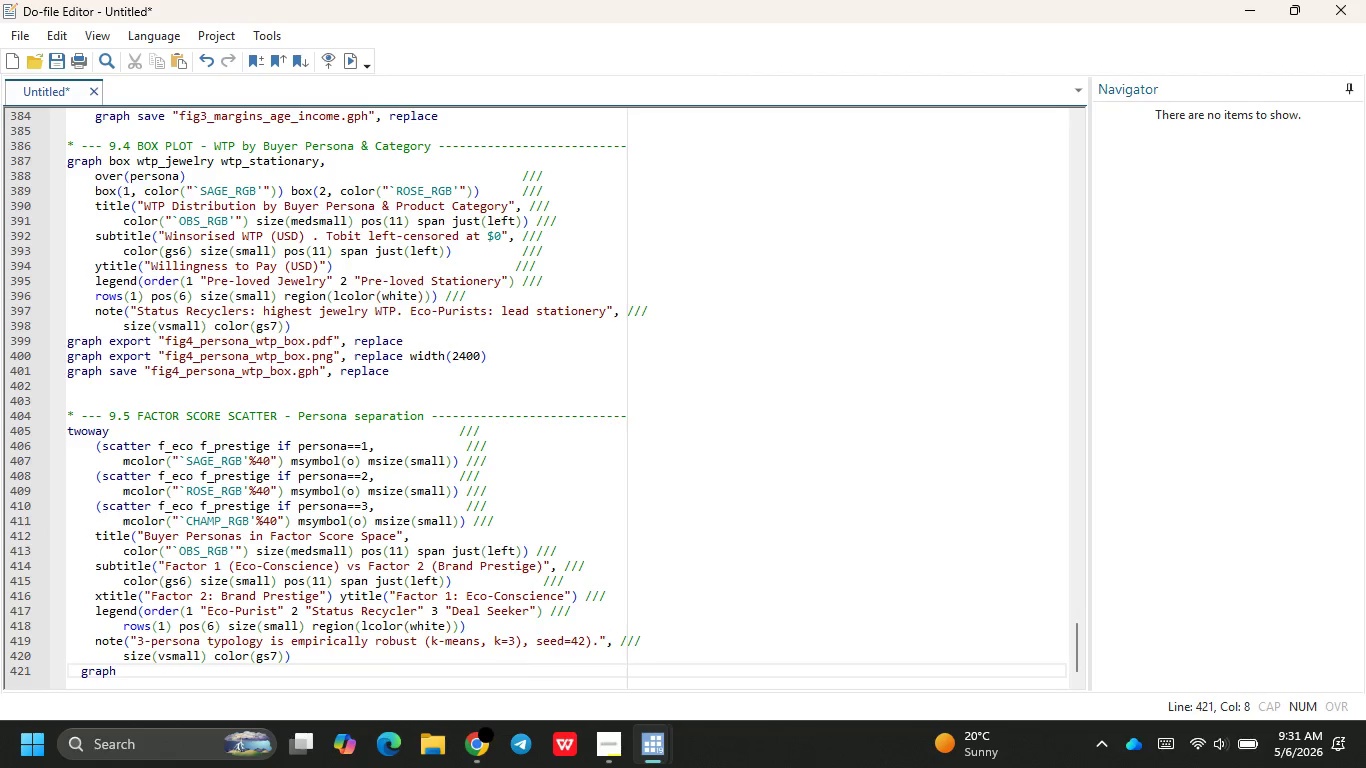 
type( exo)
key(Backspace)
type(port "gi)
key(Backspace)
key(Backspace)
type(fig)
 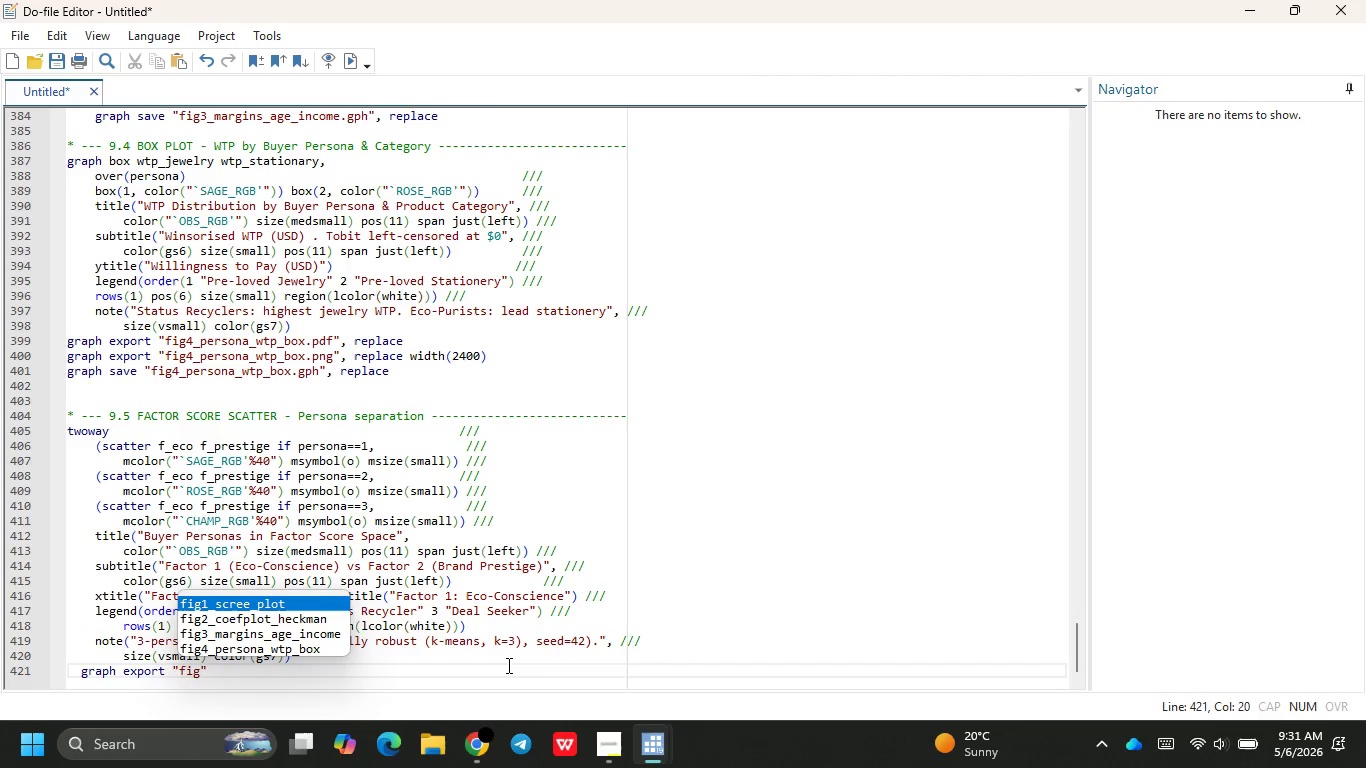 
left_click([614, 736])